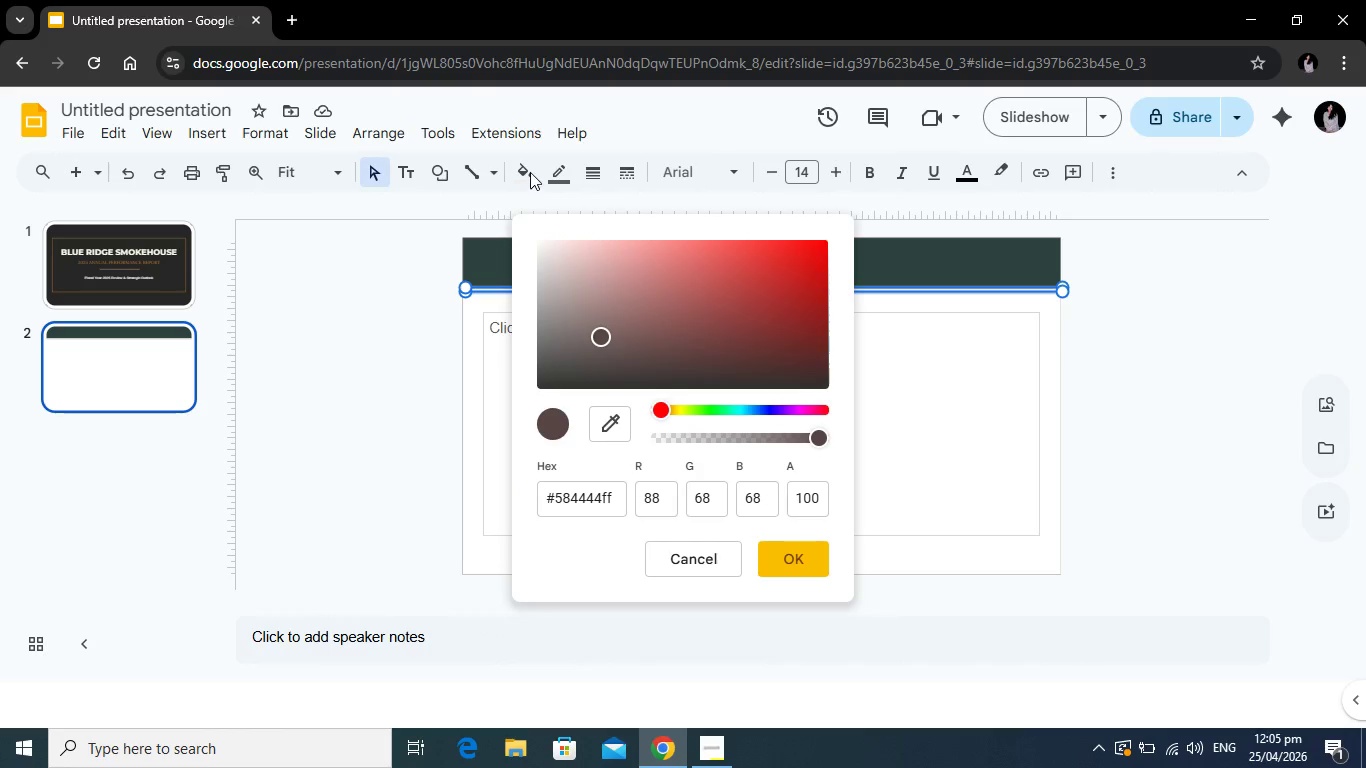 
left_click([530, 172])
 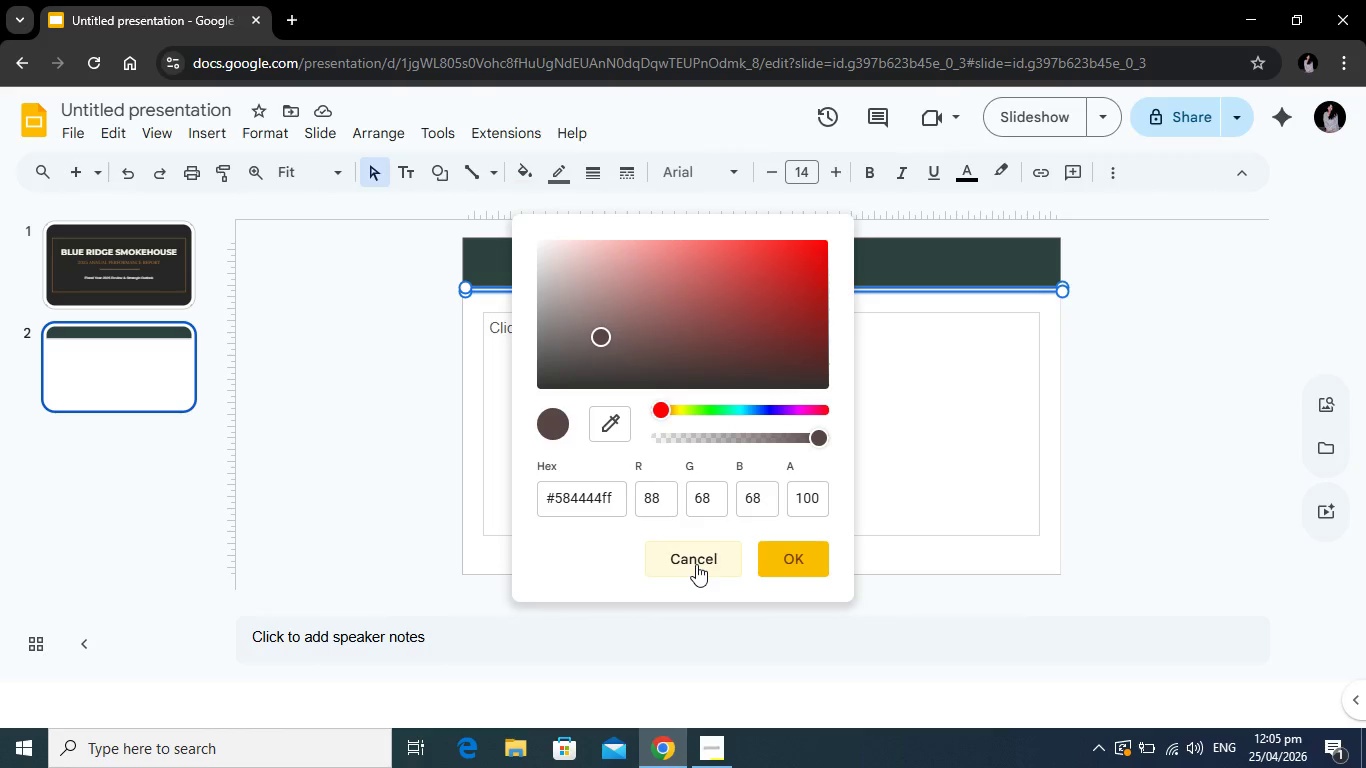 
left_click([696, 564])
 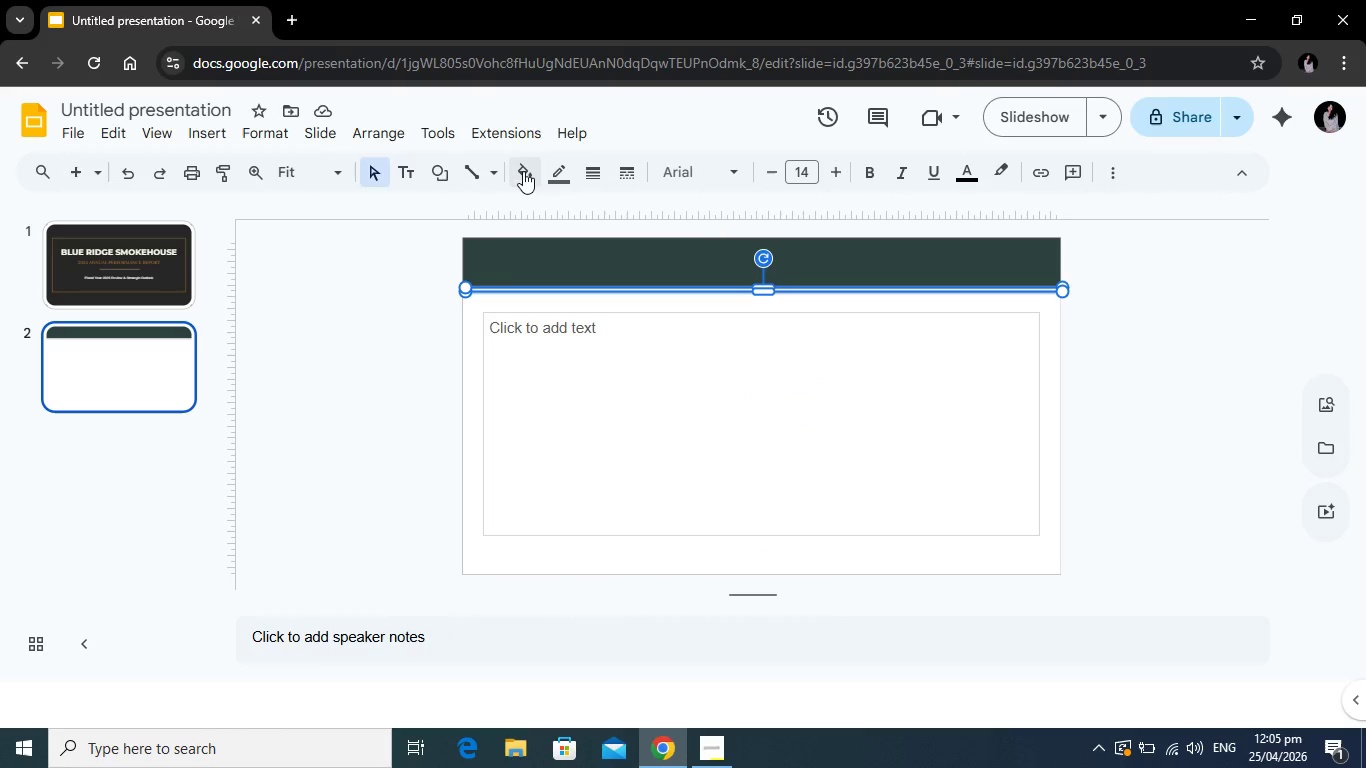 
left_click([523, 171])
 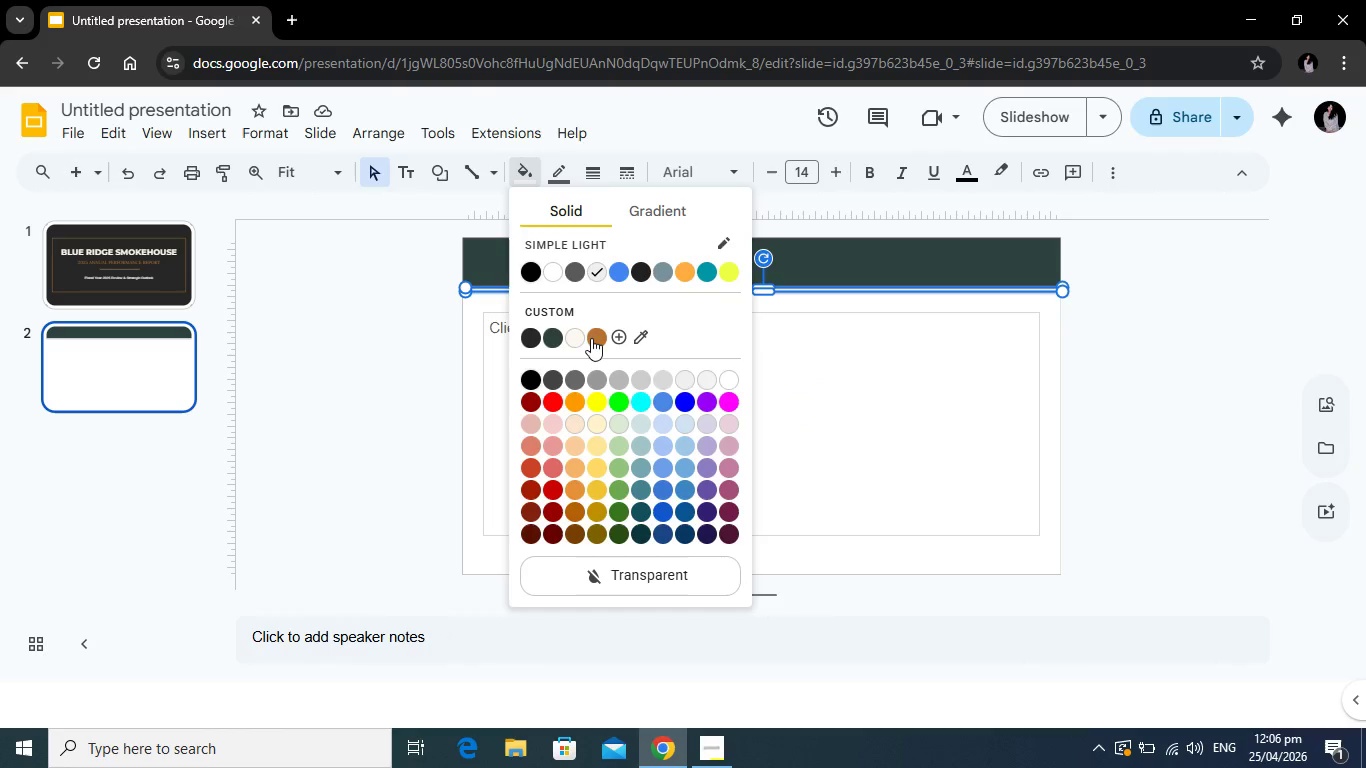 
left_click([591, 338])
 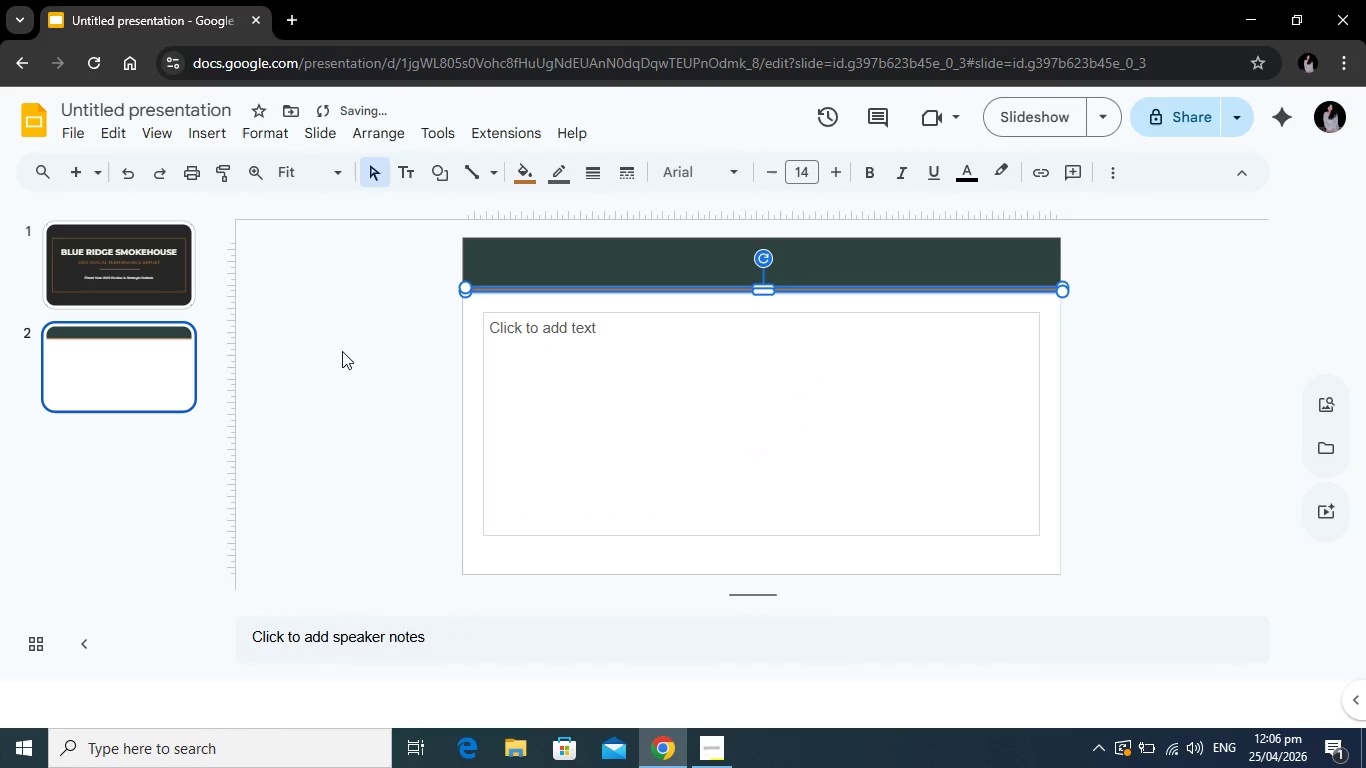 
left_click([341, 350])
 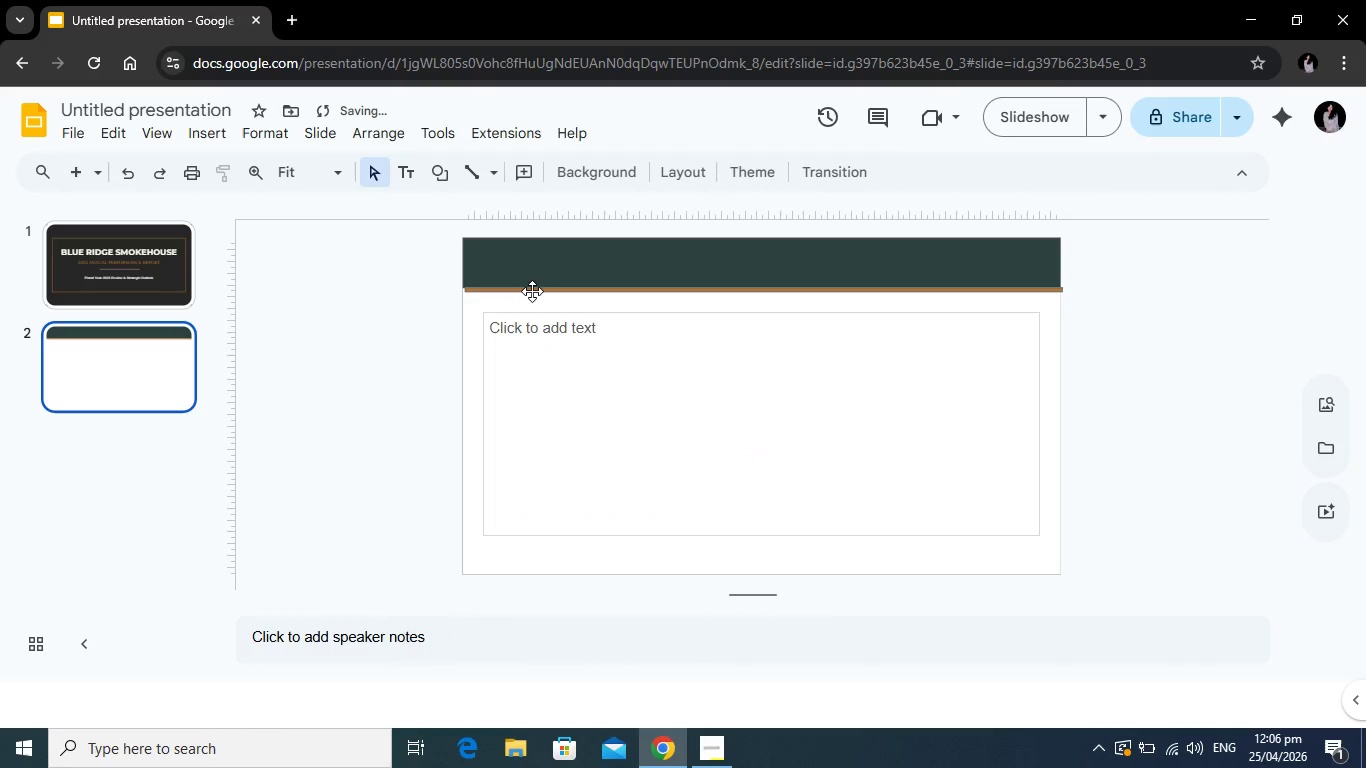 
left_click_drag(start_coordinate=[532, 291], to_coordinate=[525, 290])
 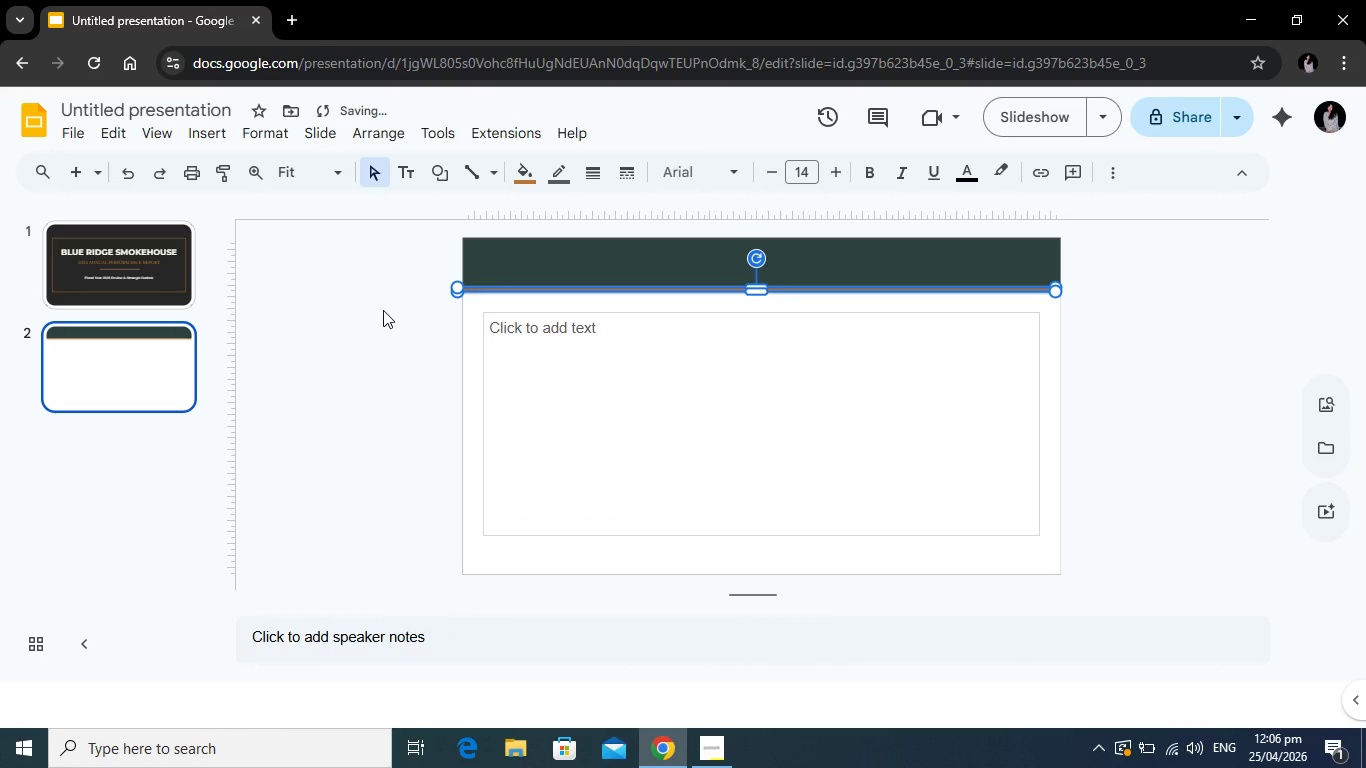 
left_click([383, 309])
 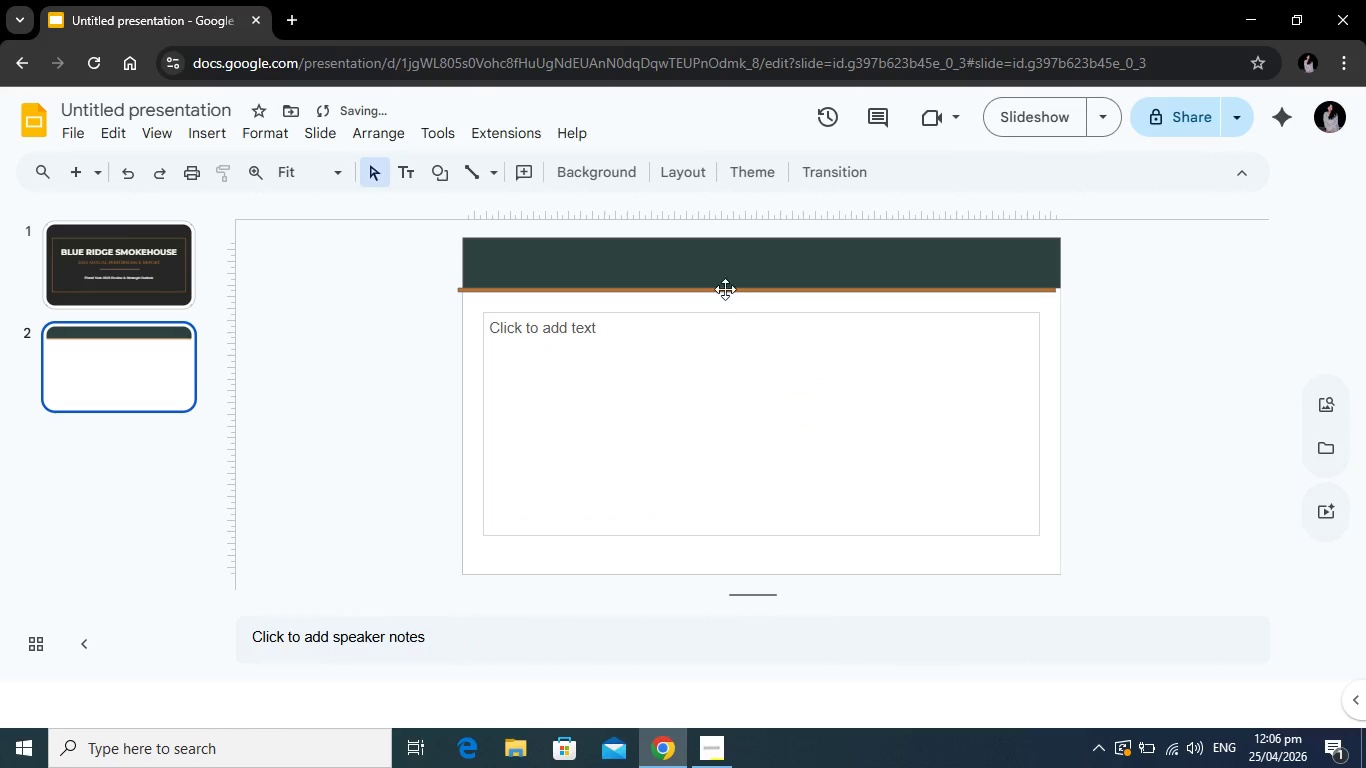 
left_click([724, 289])
 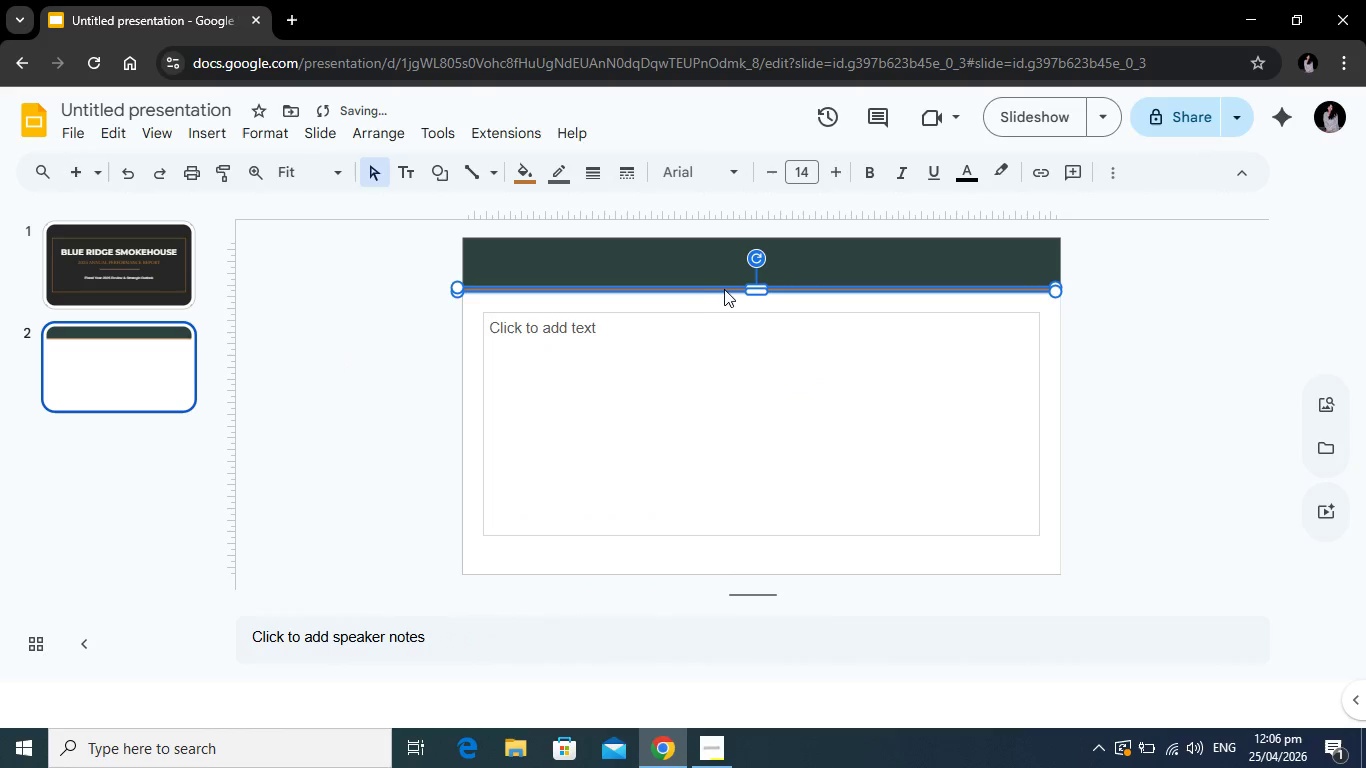 
left_click_drag(start_coordinate=[724, 289], to_coordinate=[733, 290])
 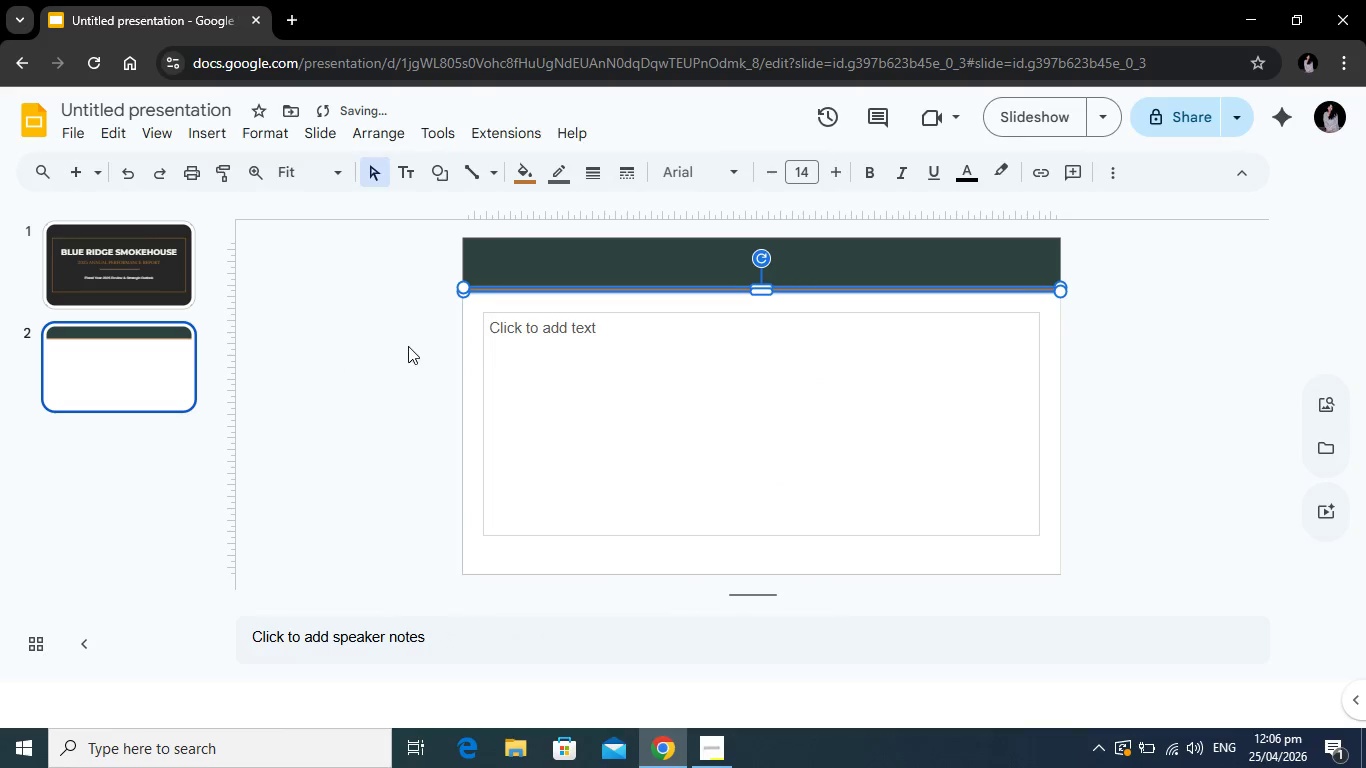 
left_click([408, 346])
 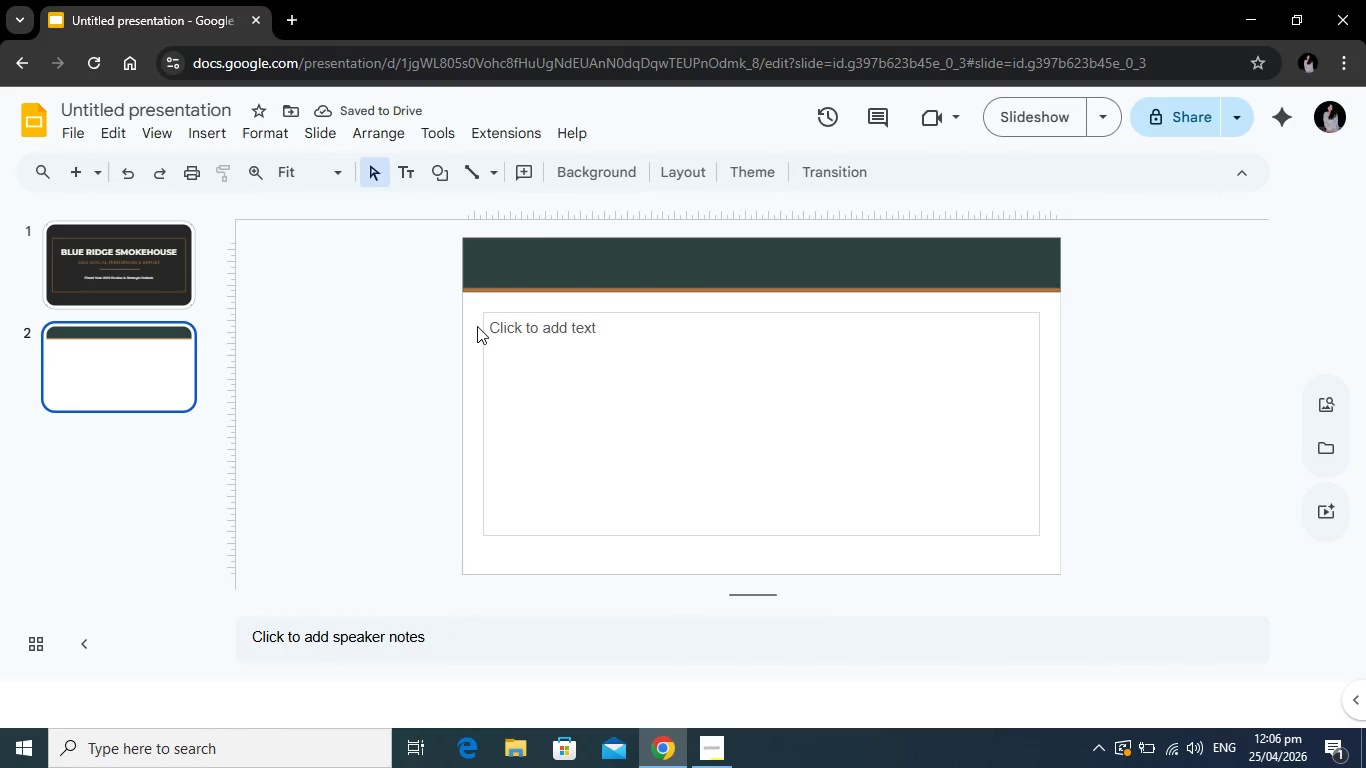 
left_click([587, 173])
 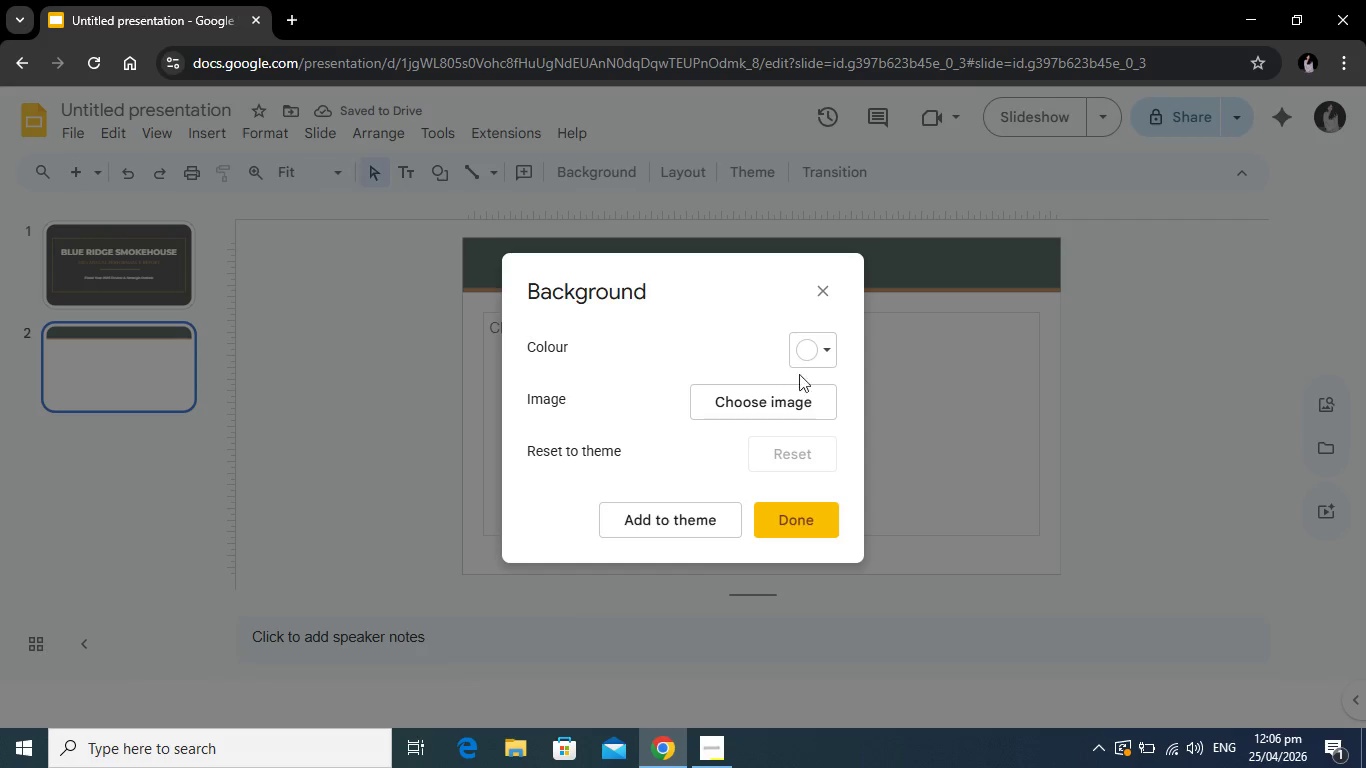 
left_click([807, 352])
 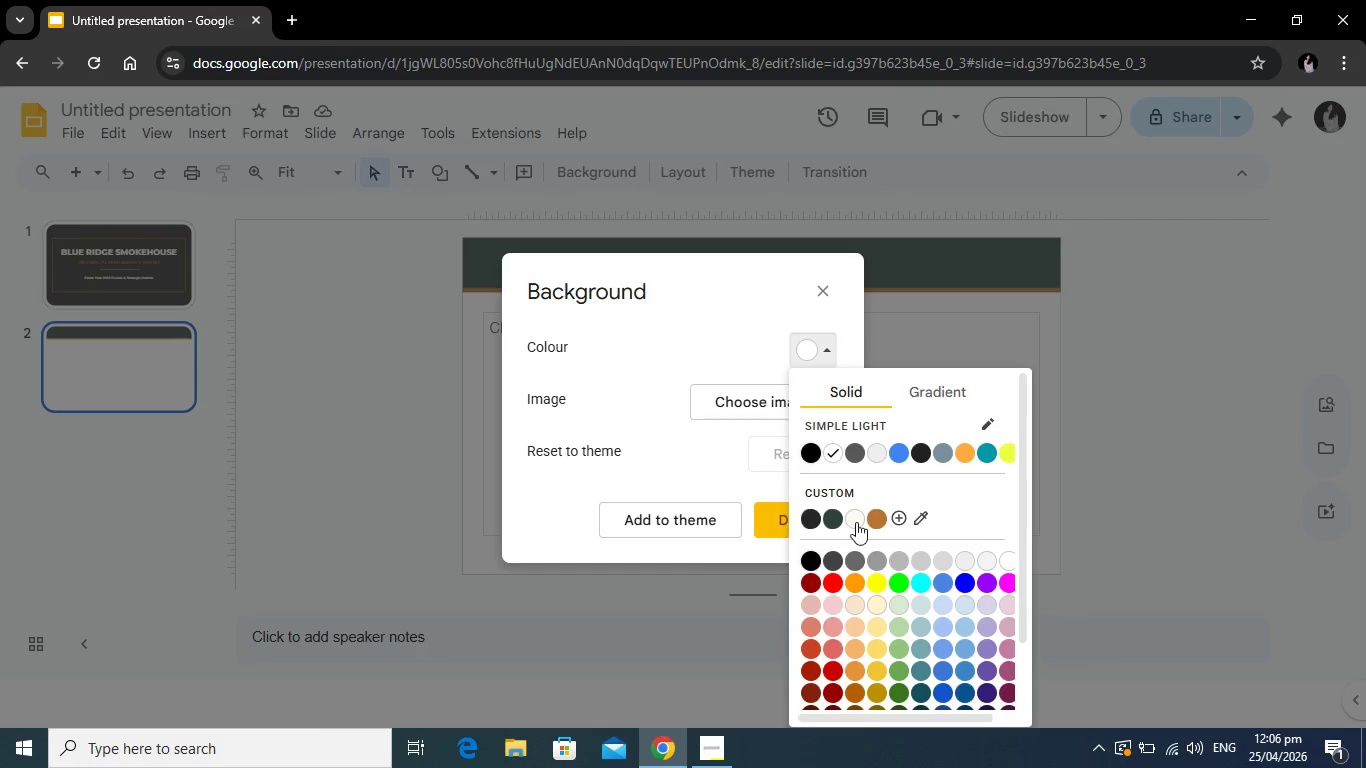 
left_click([856, 522])
 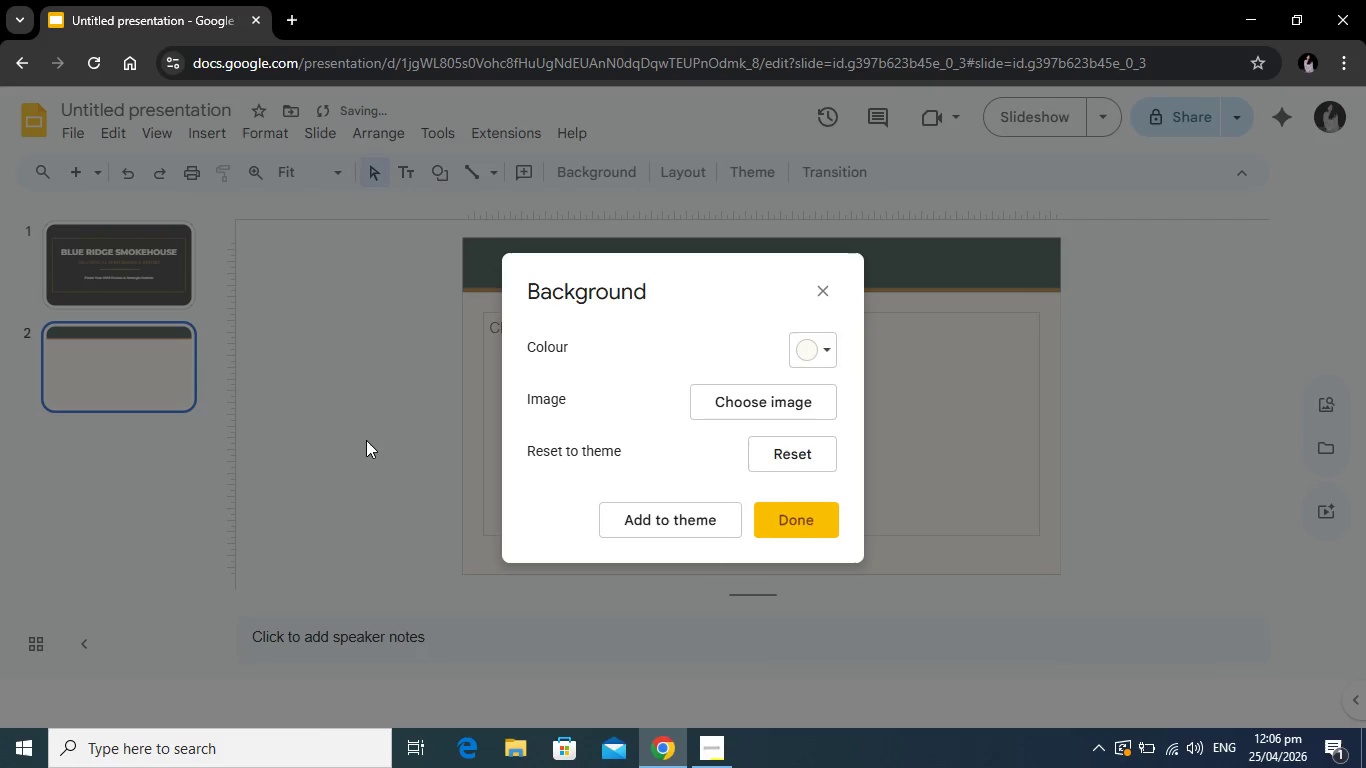 
left_click([366, 440])
 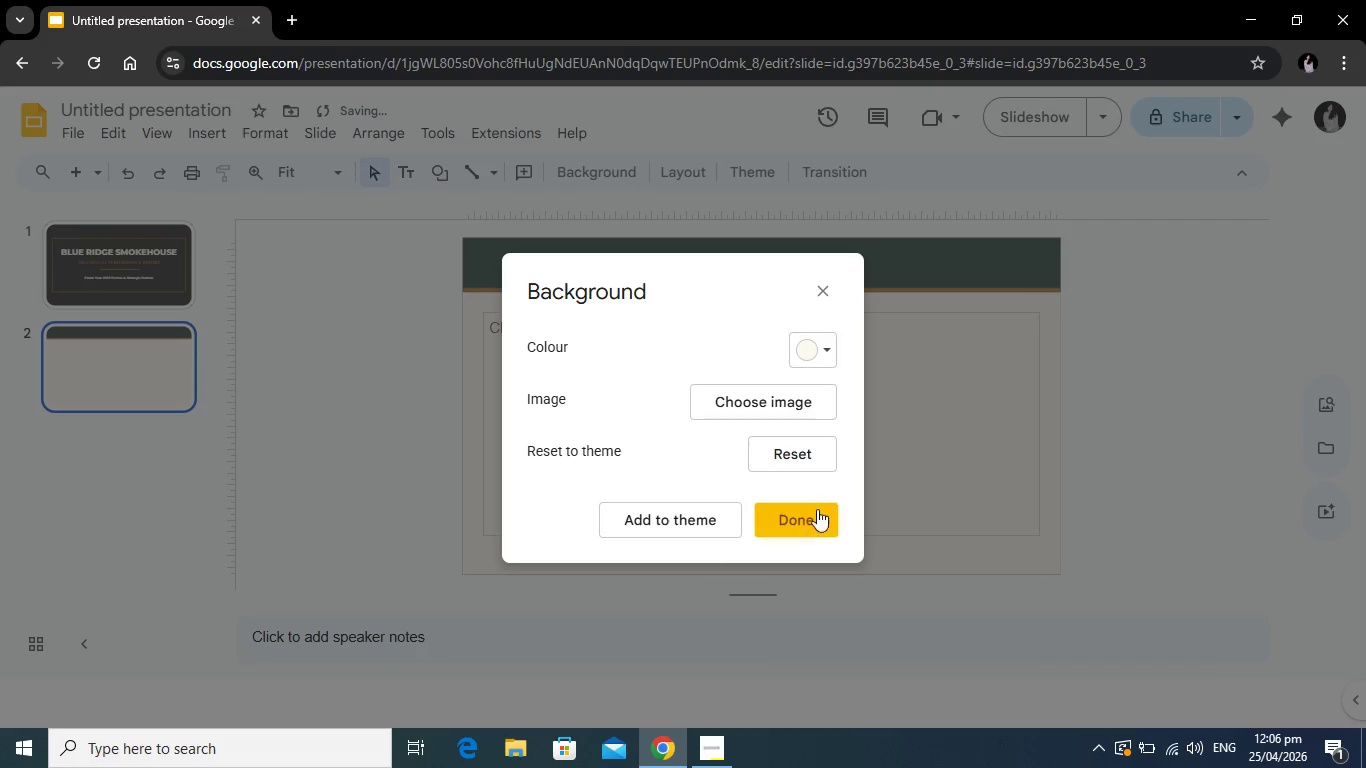 
left_click([813, 522])
 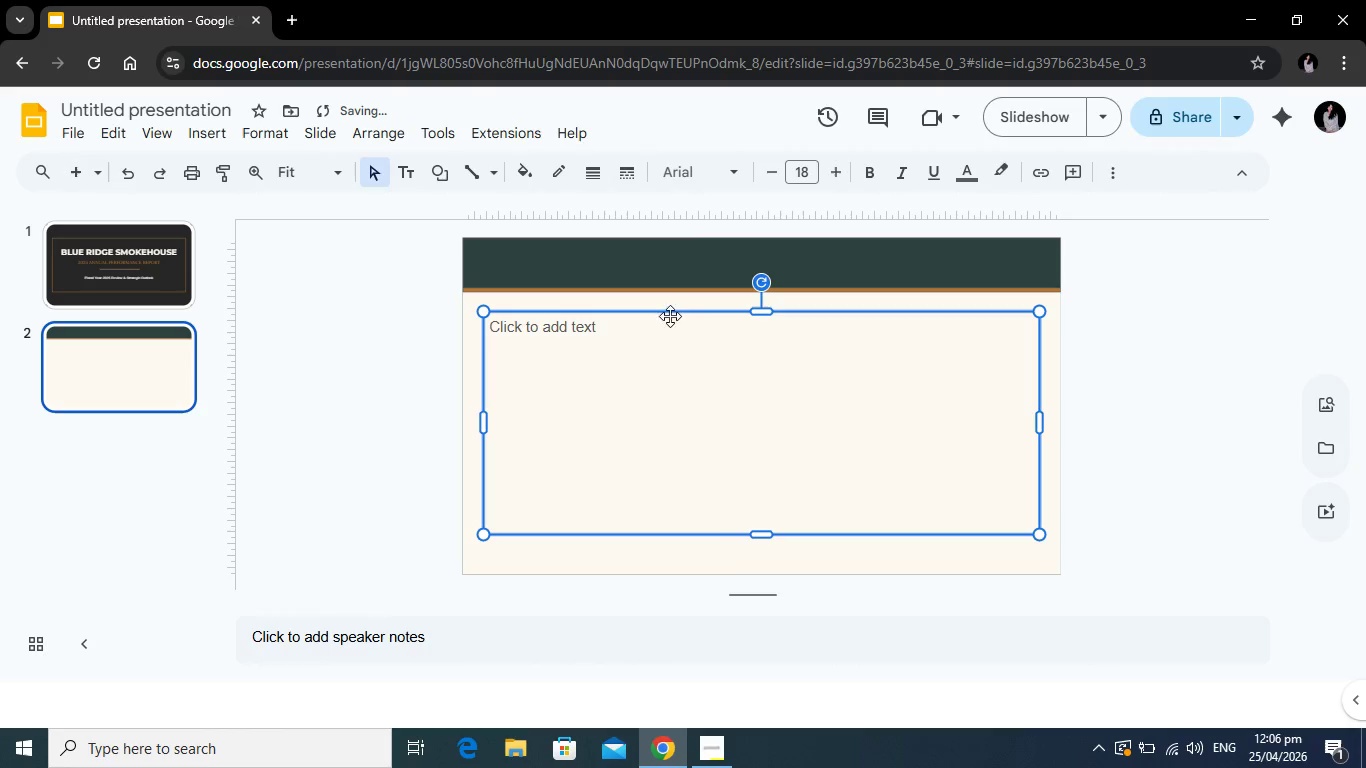 
wait(11.56)
 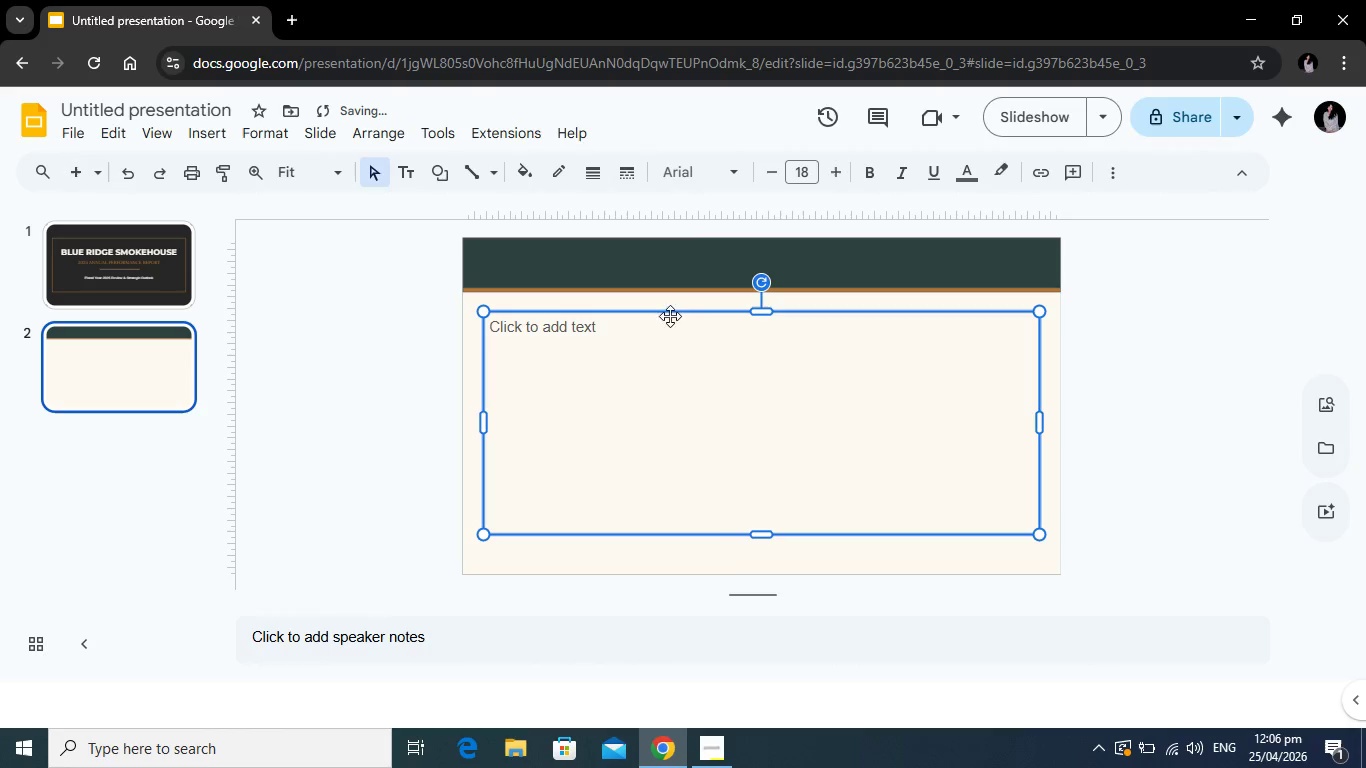 
right_click([165, 366])
 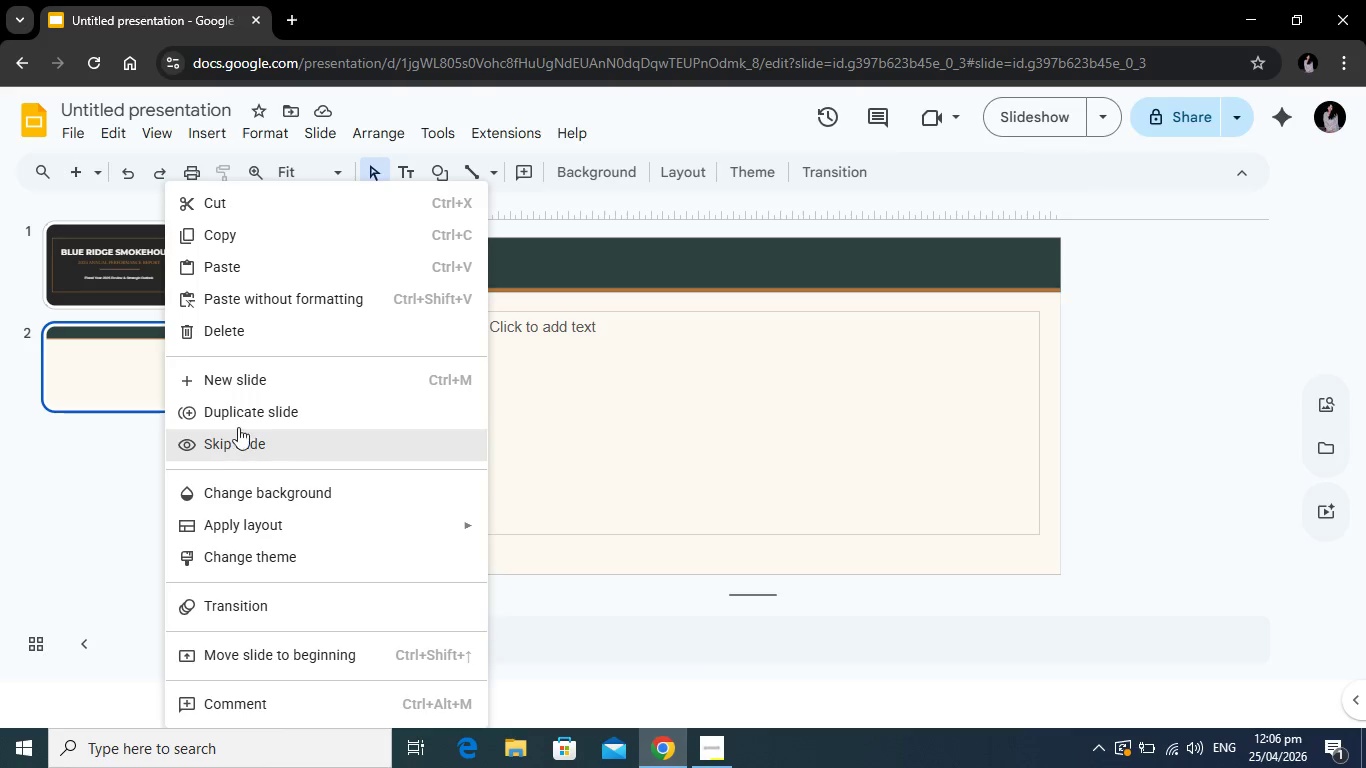 
left_click([245, 415])
 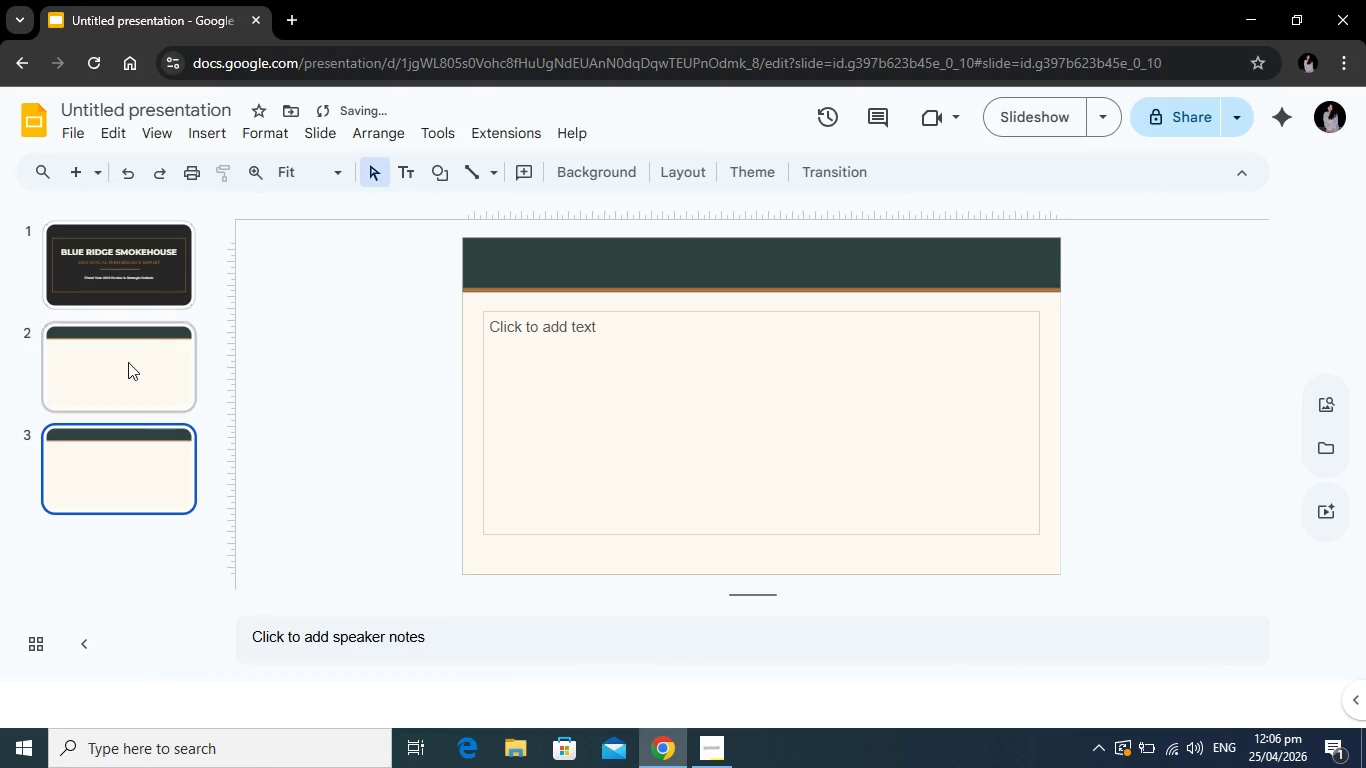 
right_click([187, 472])
 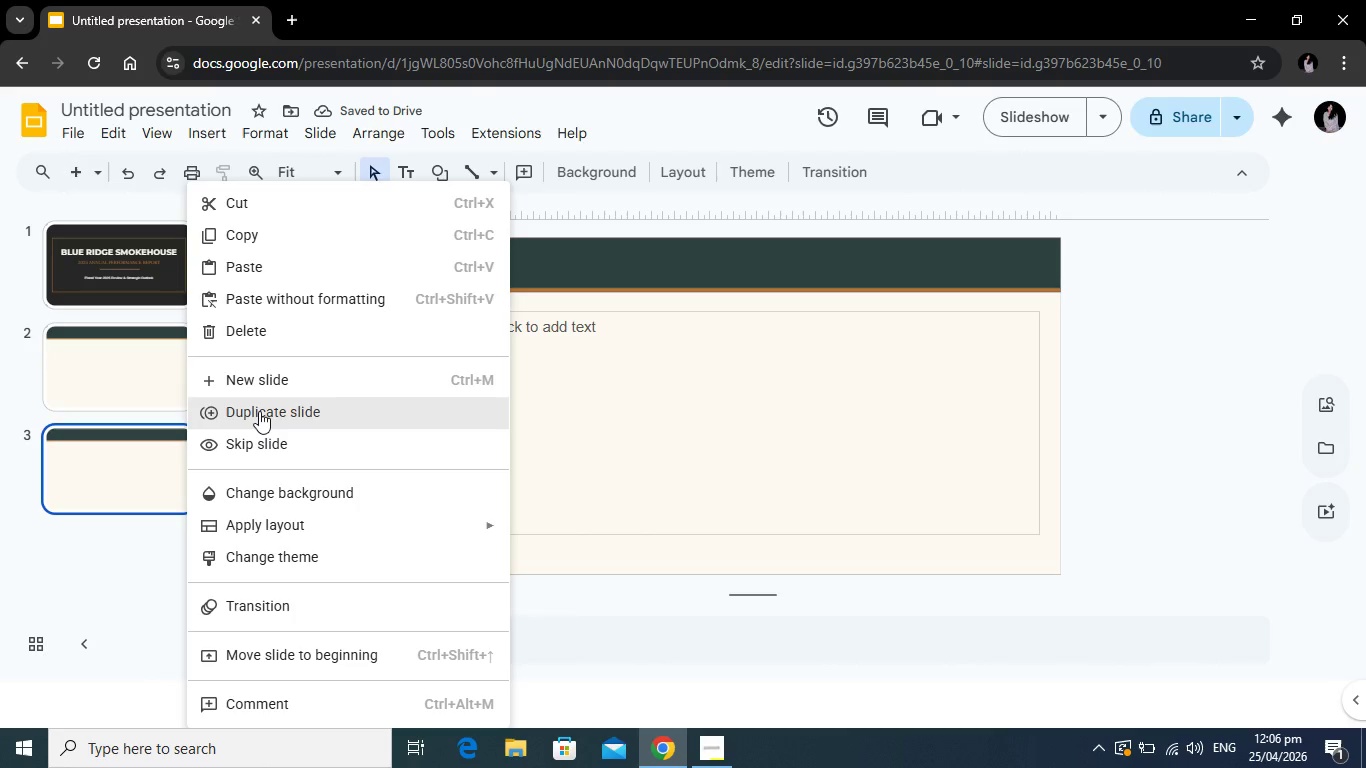 
left_click([259, 411])
 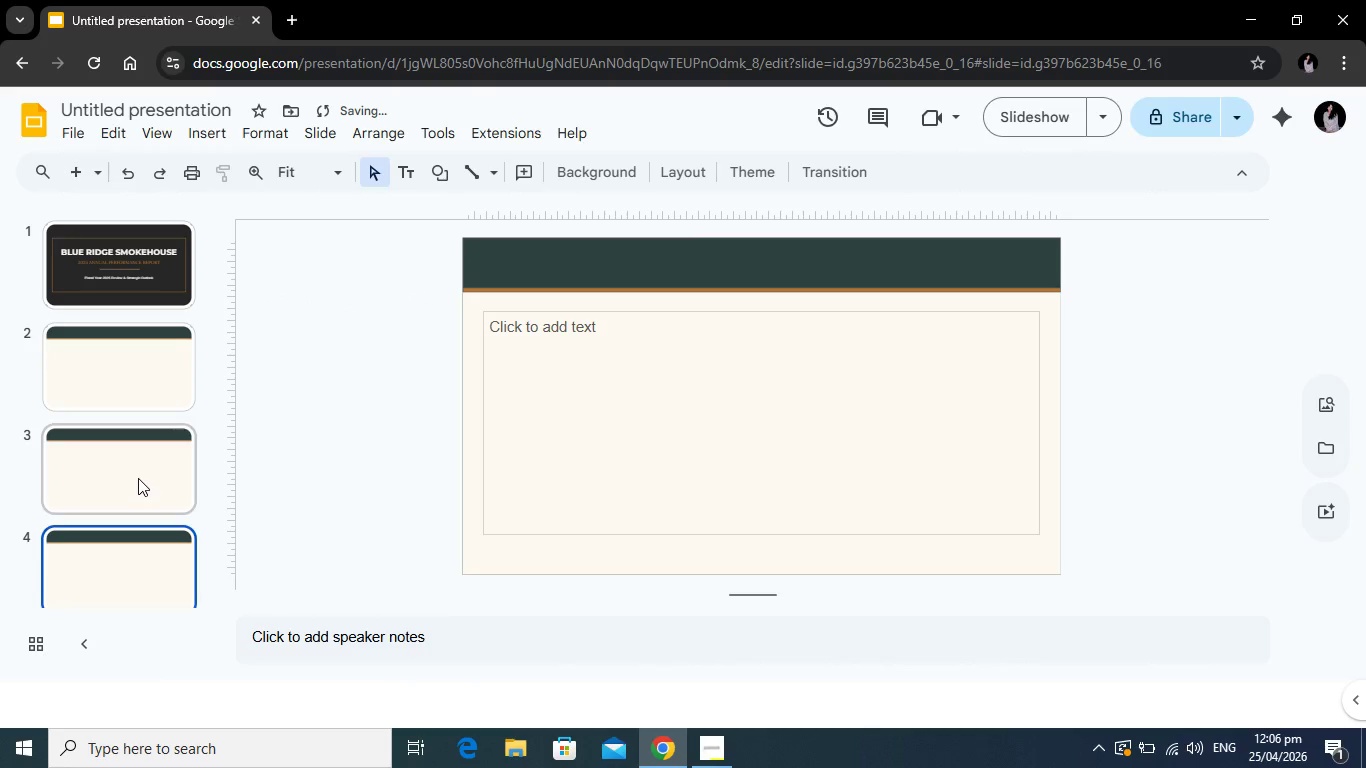 
right_click([138, 478])
 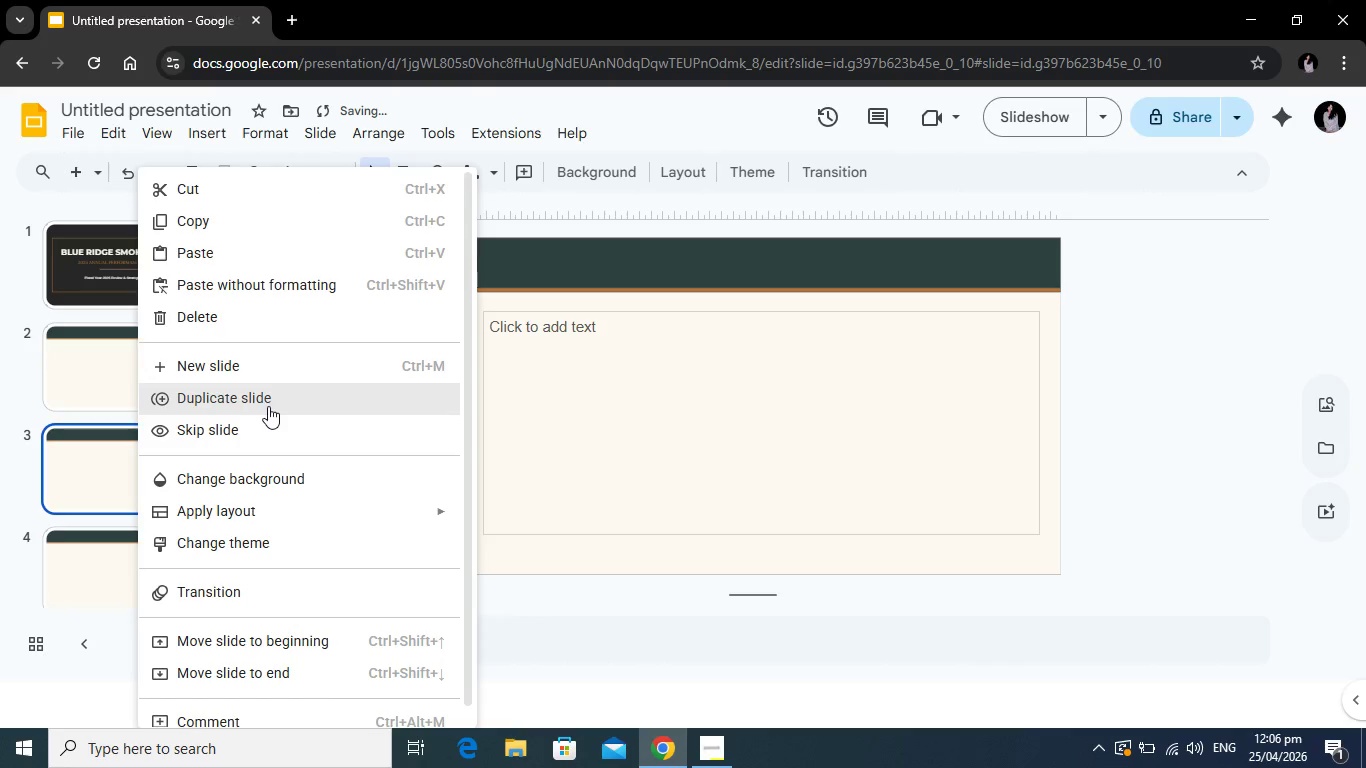 
left_click([268, 404])
 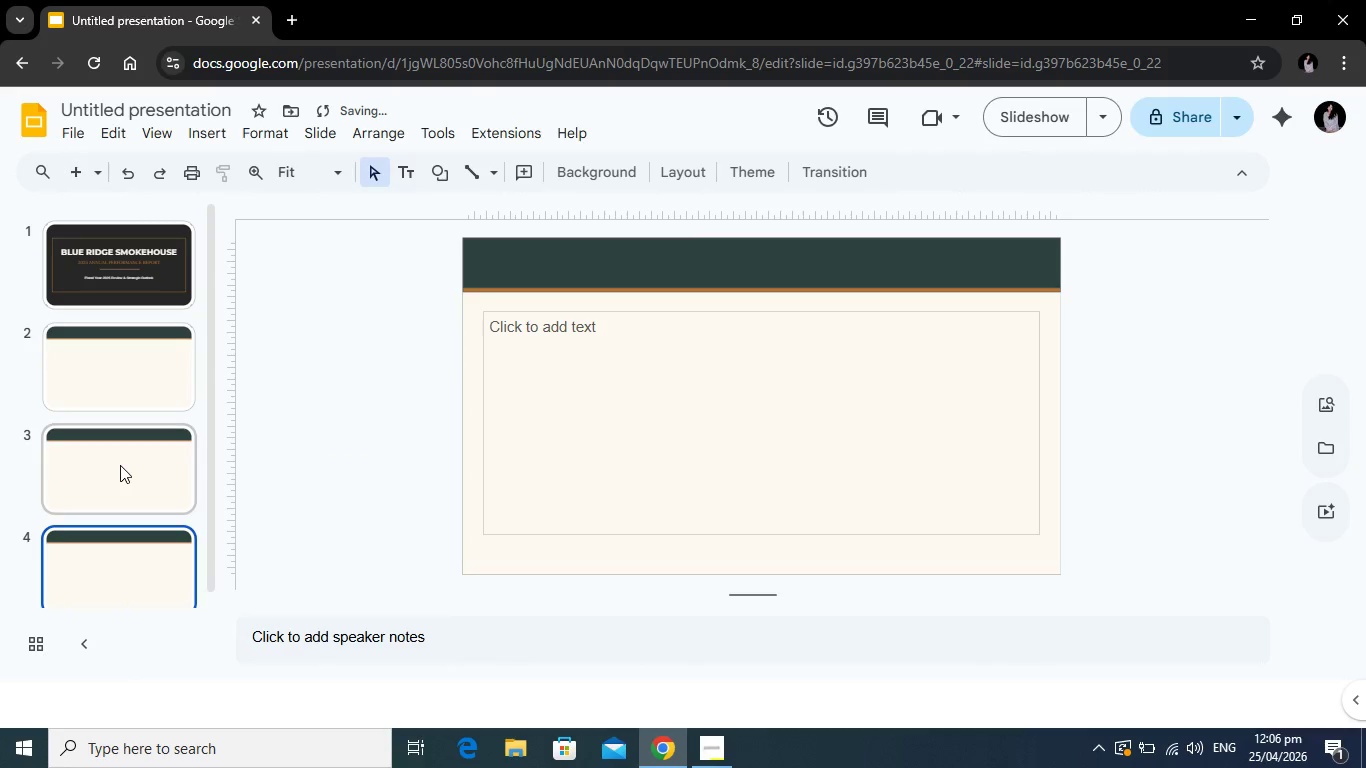 
right_click([120, 465])
 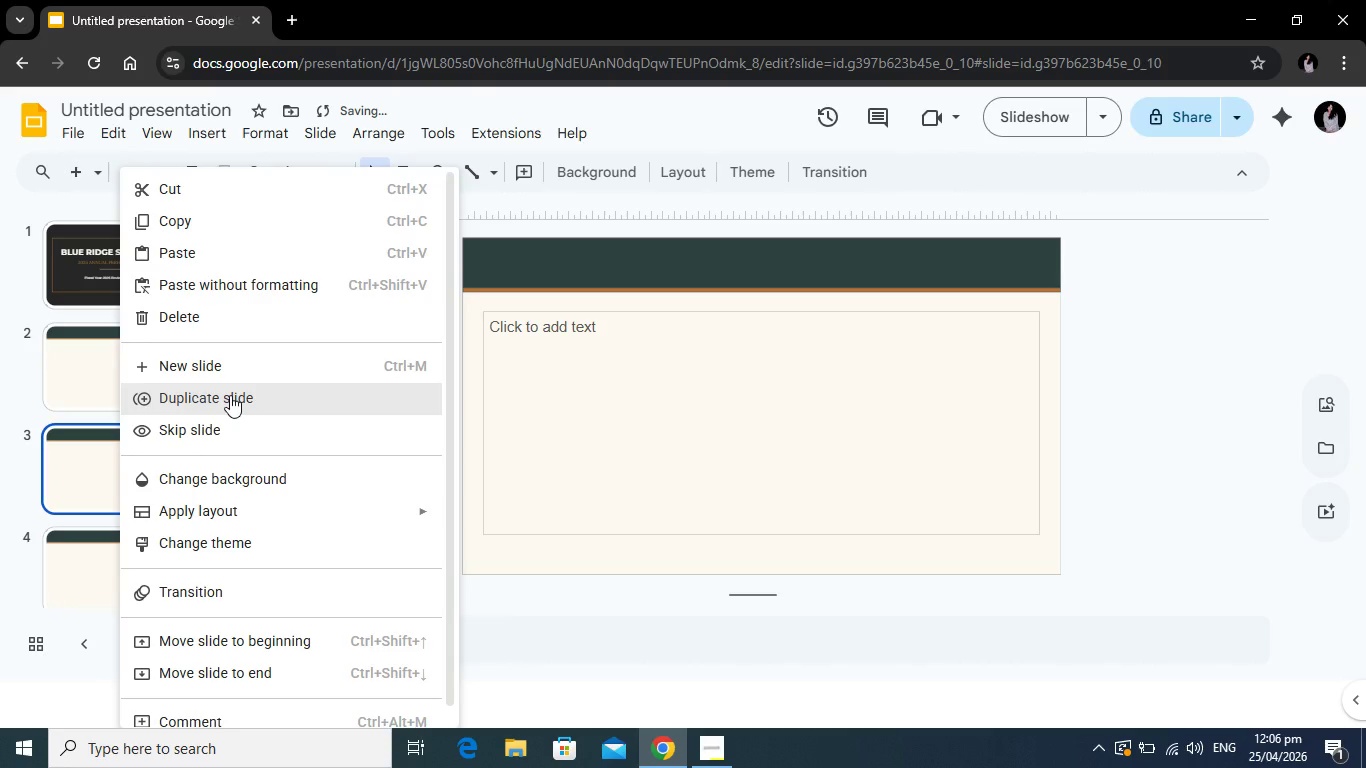 
left_click([230, 395])
 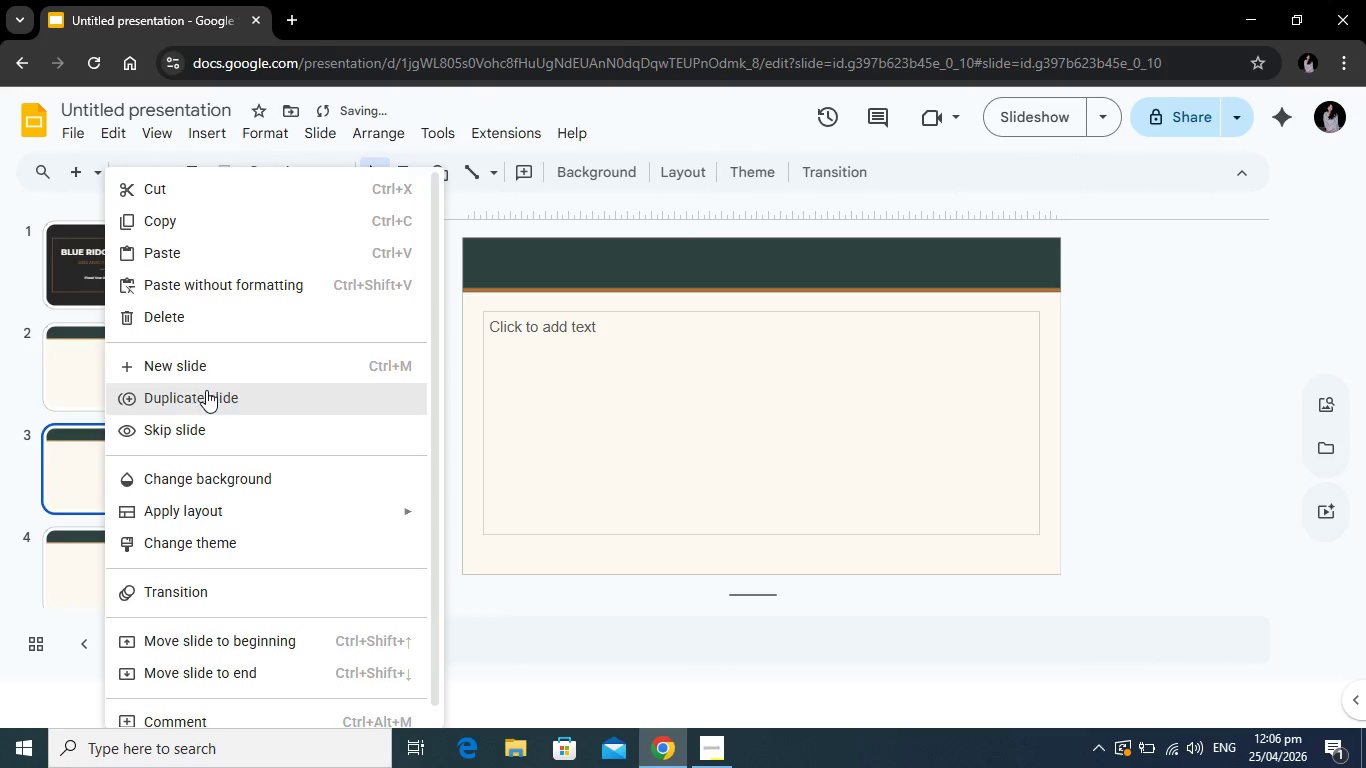 
left_click([206, 390])
 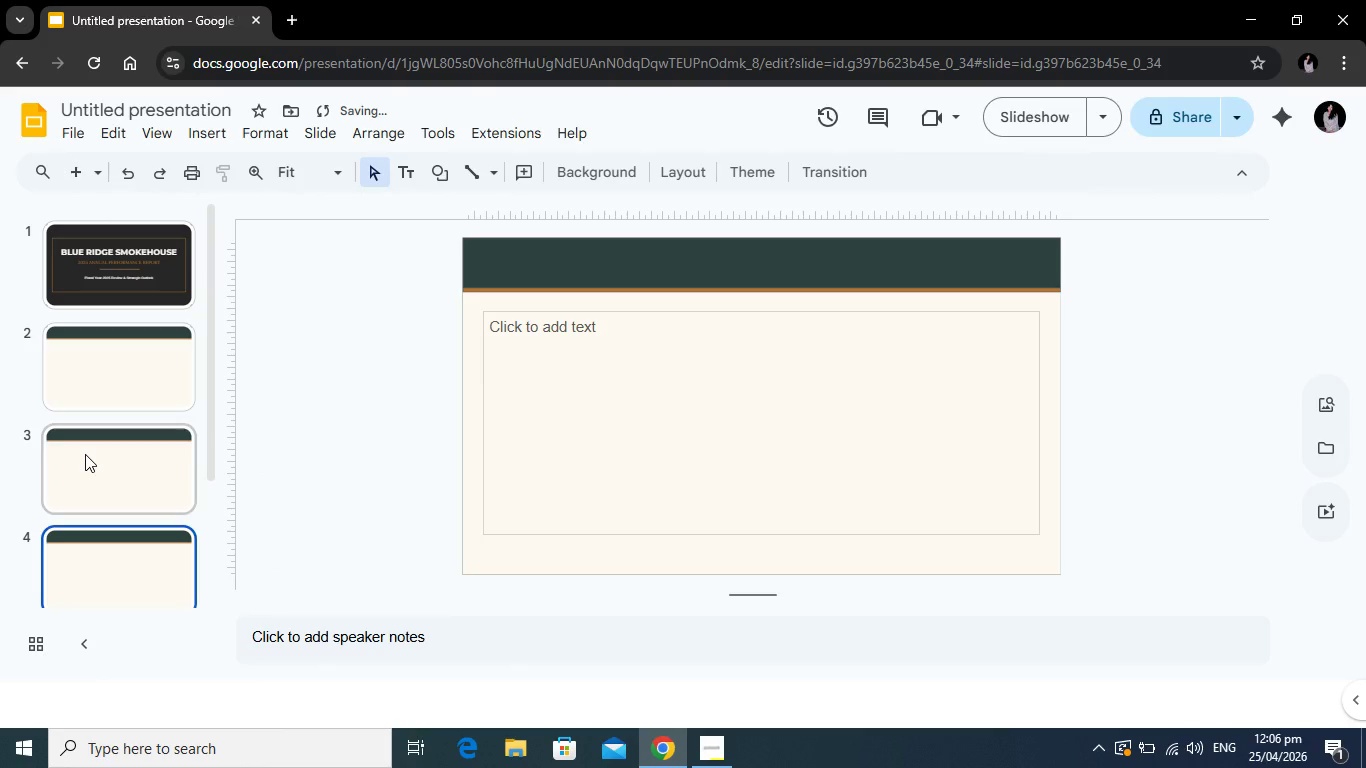 
right_click([85, 454])
 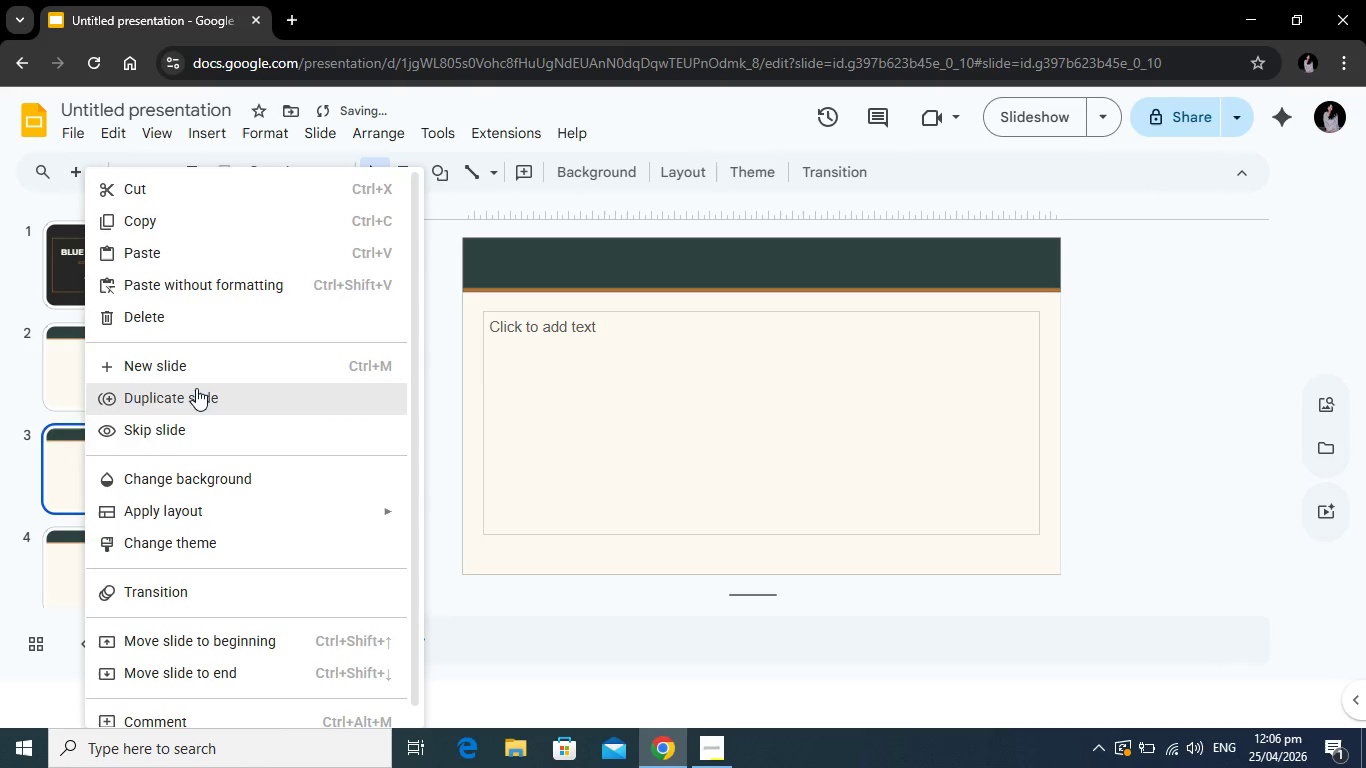 
left_click([196, 388])
 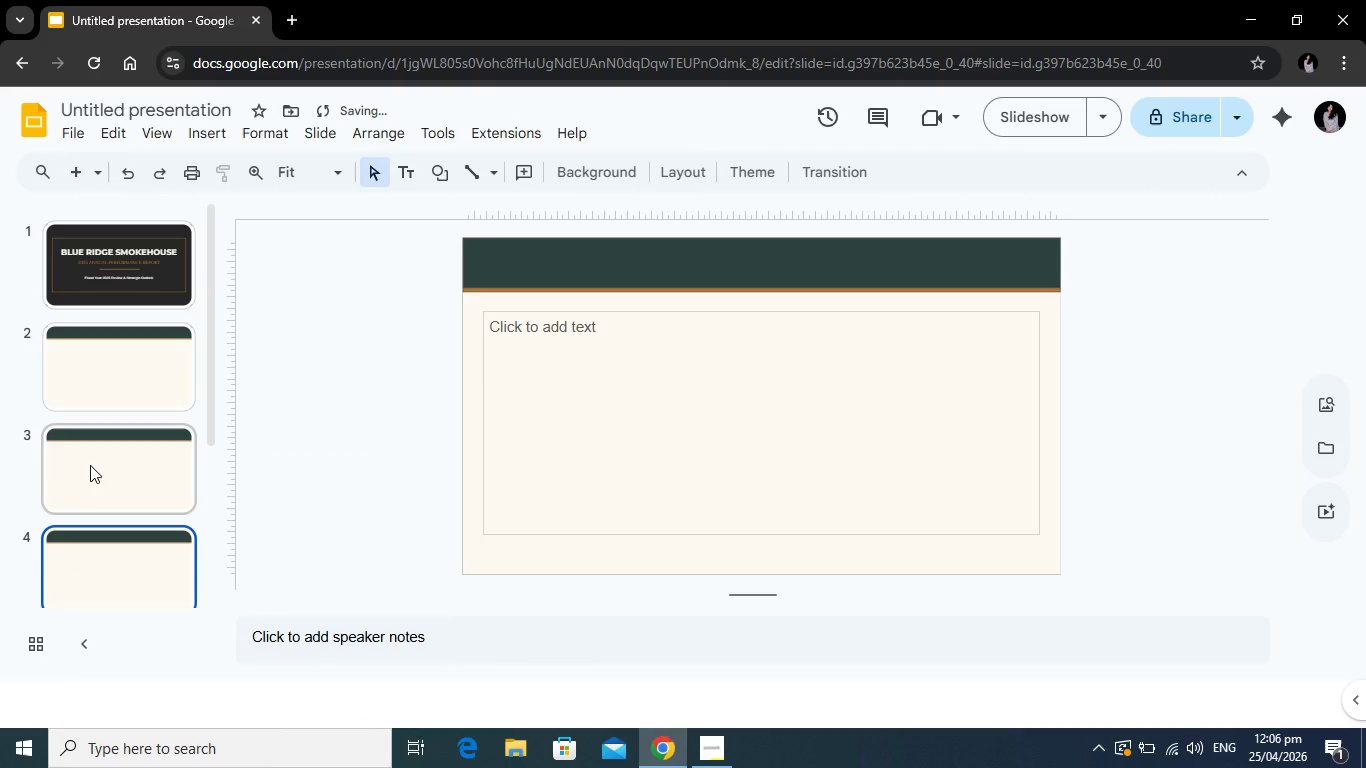 
right_click([90, 465])
 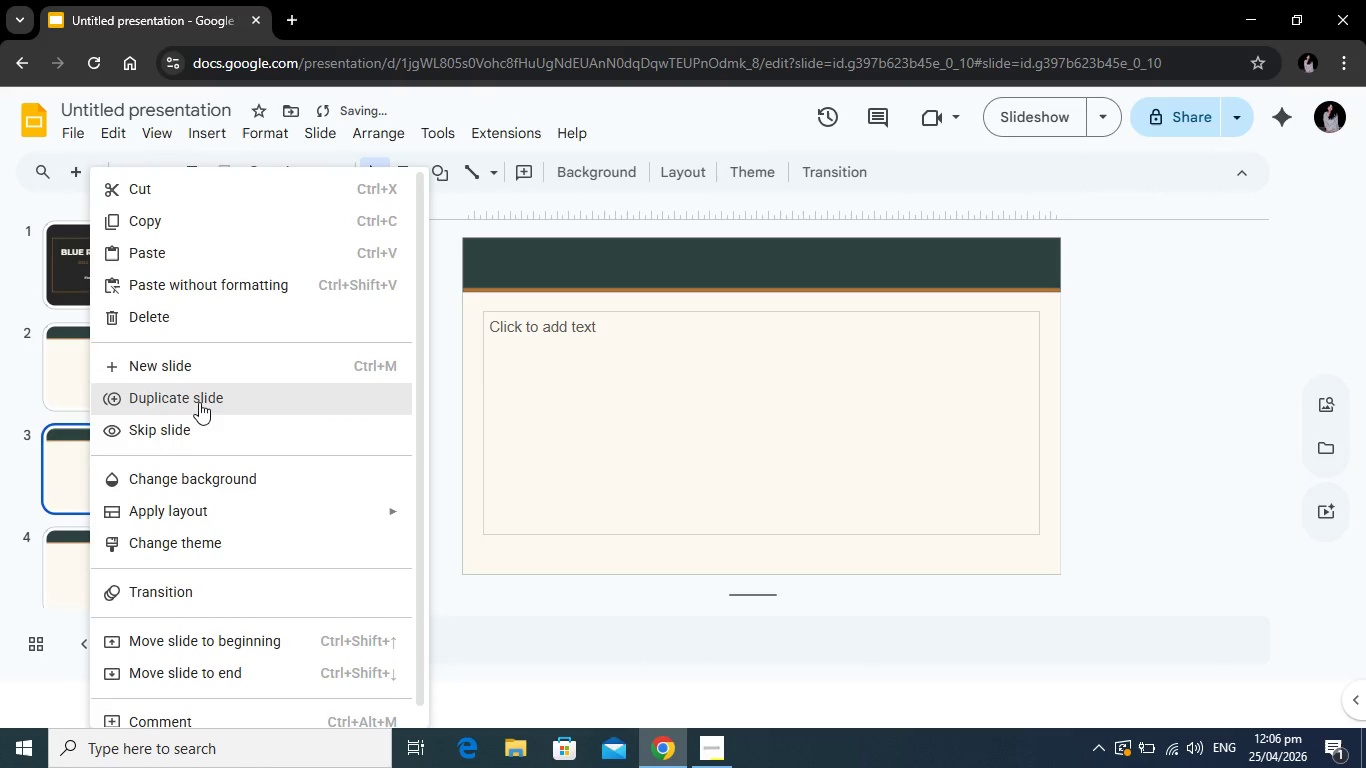 
left_click([199, 402])
 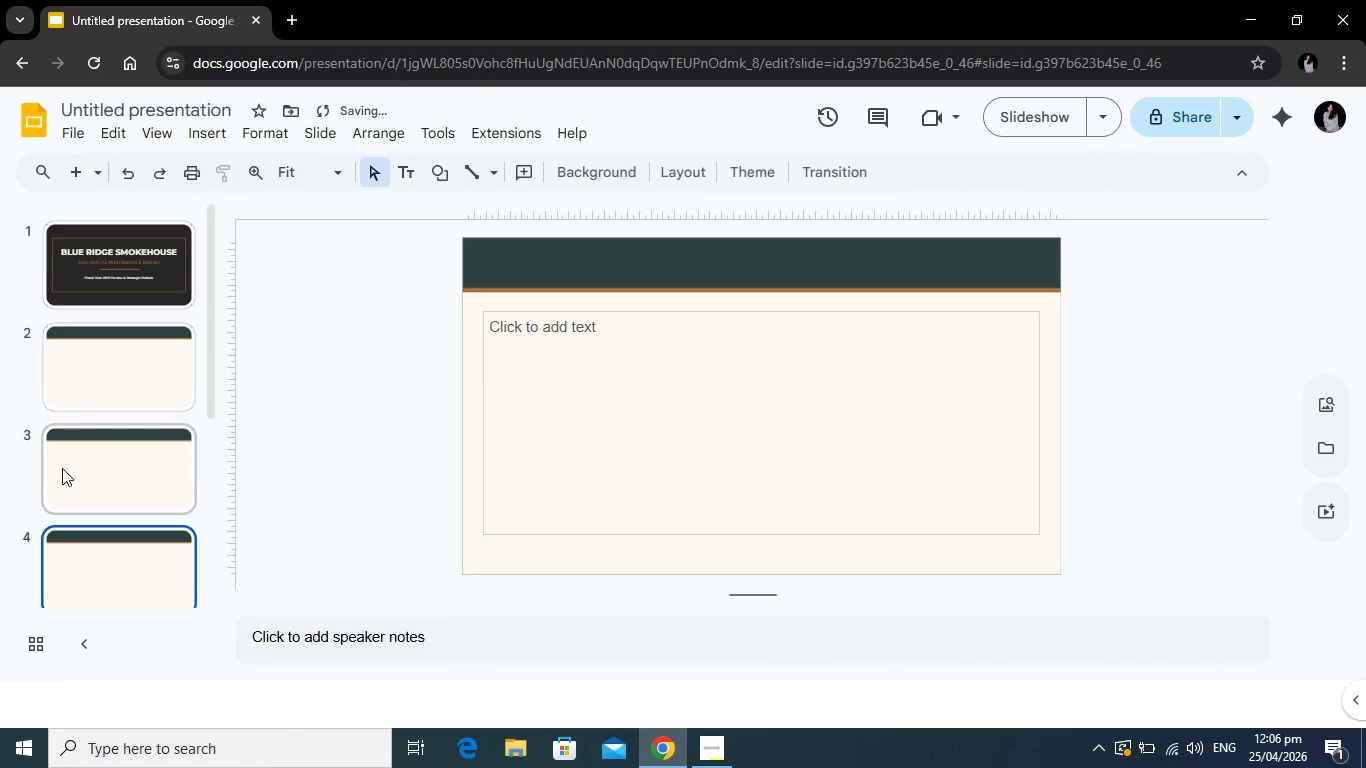 
scroll: coordinate [63, 468], scroll_direction: down, amount: 8.0
 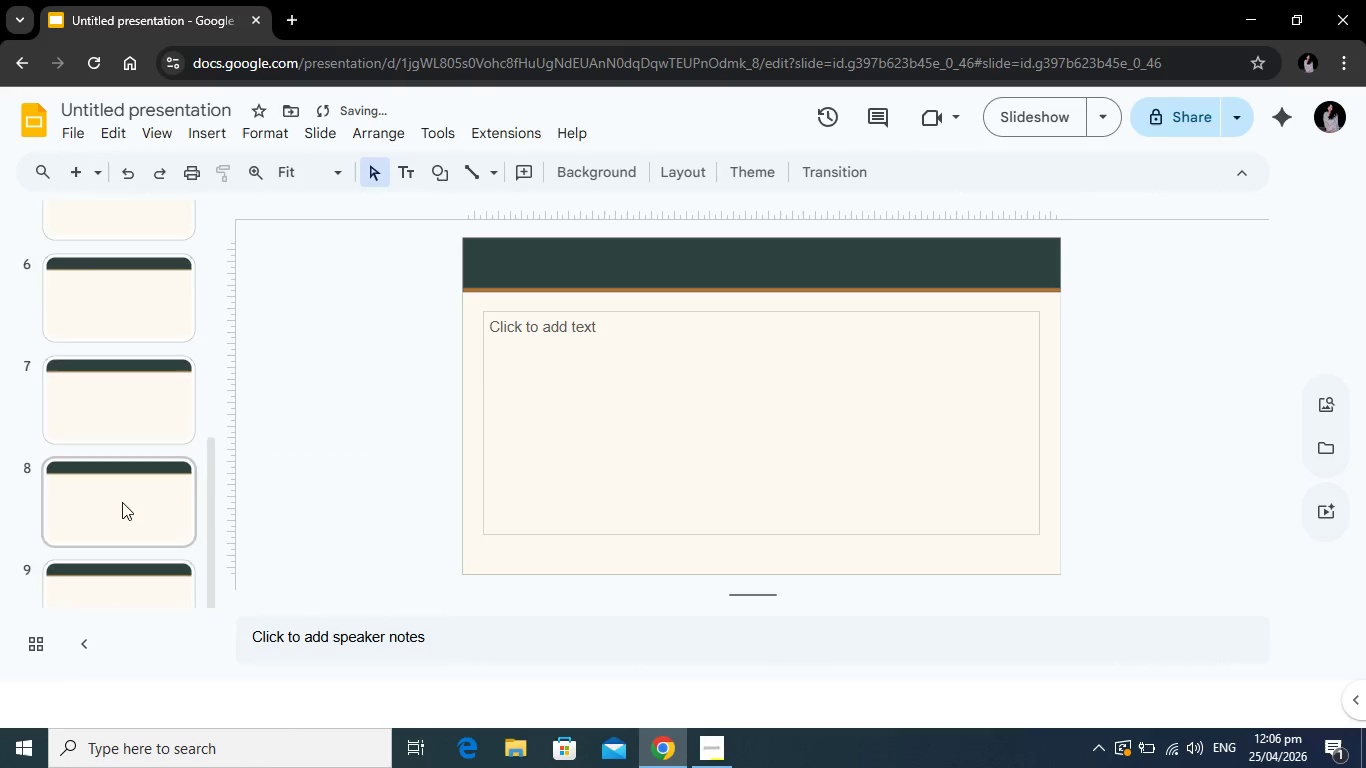 
scroll: coordinate [125, 501], scroll_direction: up, amount: 5.0
 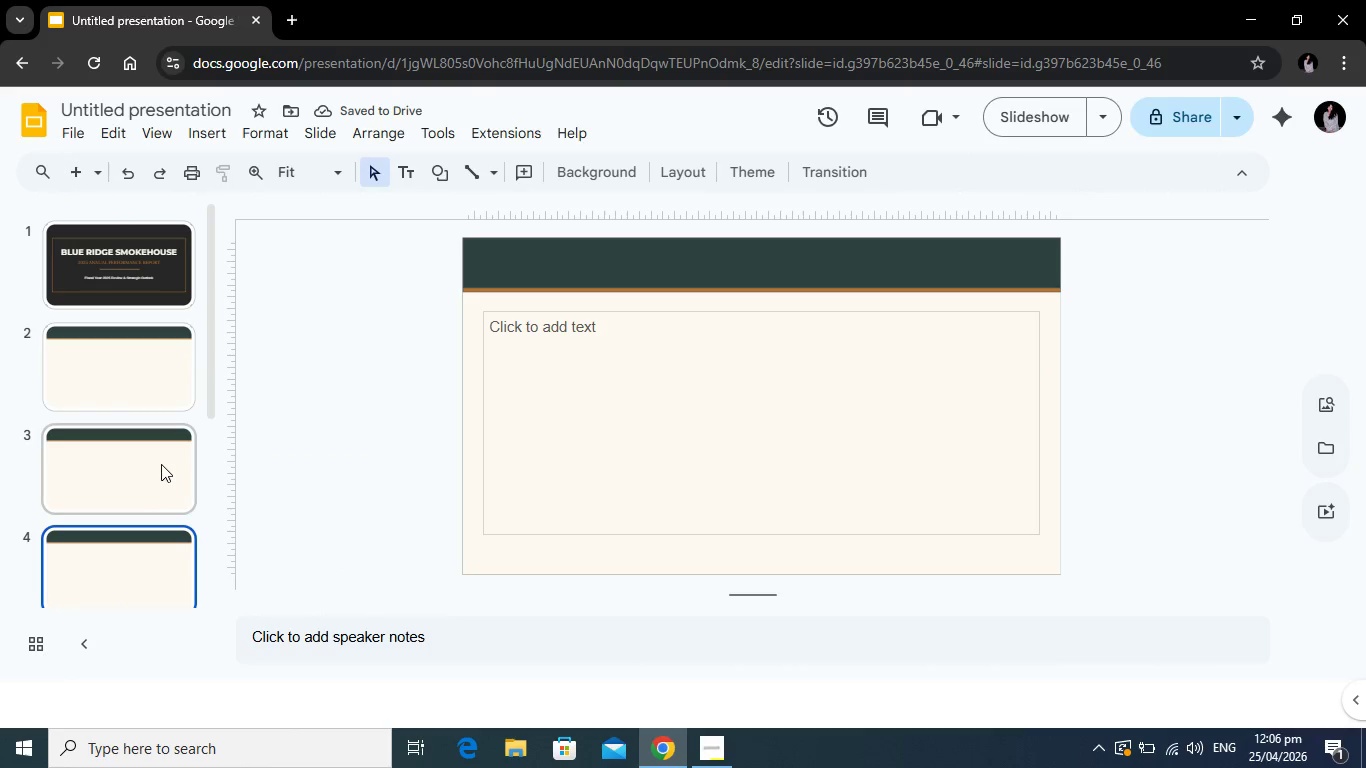 
right_click([138, 467])
 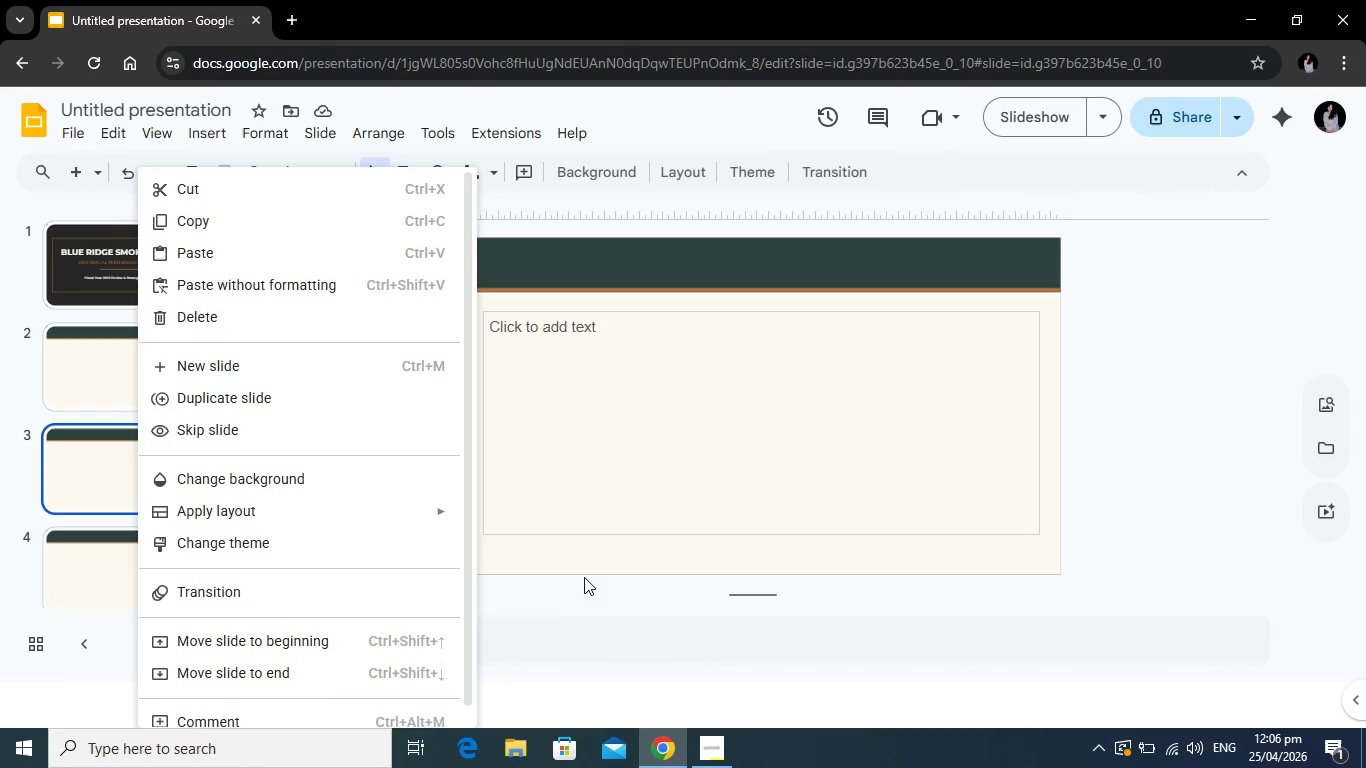 
left_click([584, 600])
 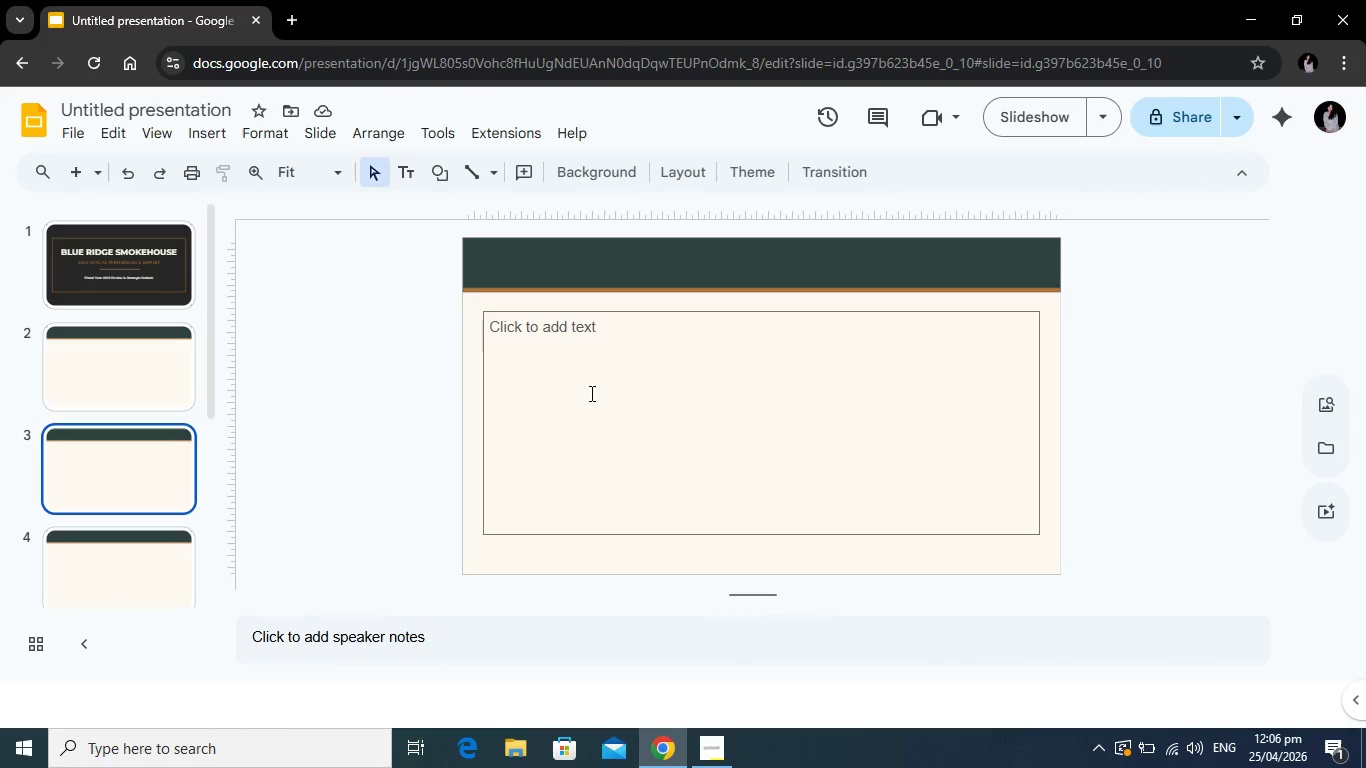 
left_click([518, 267])
 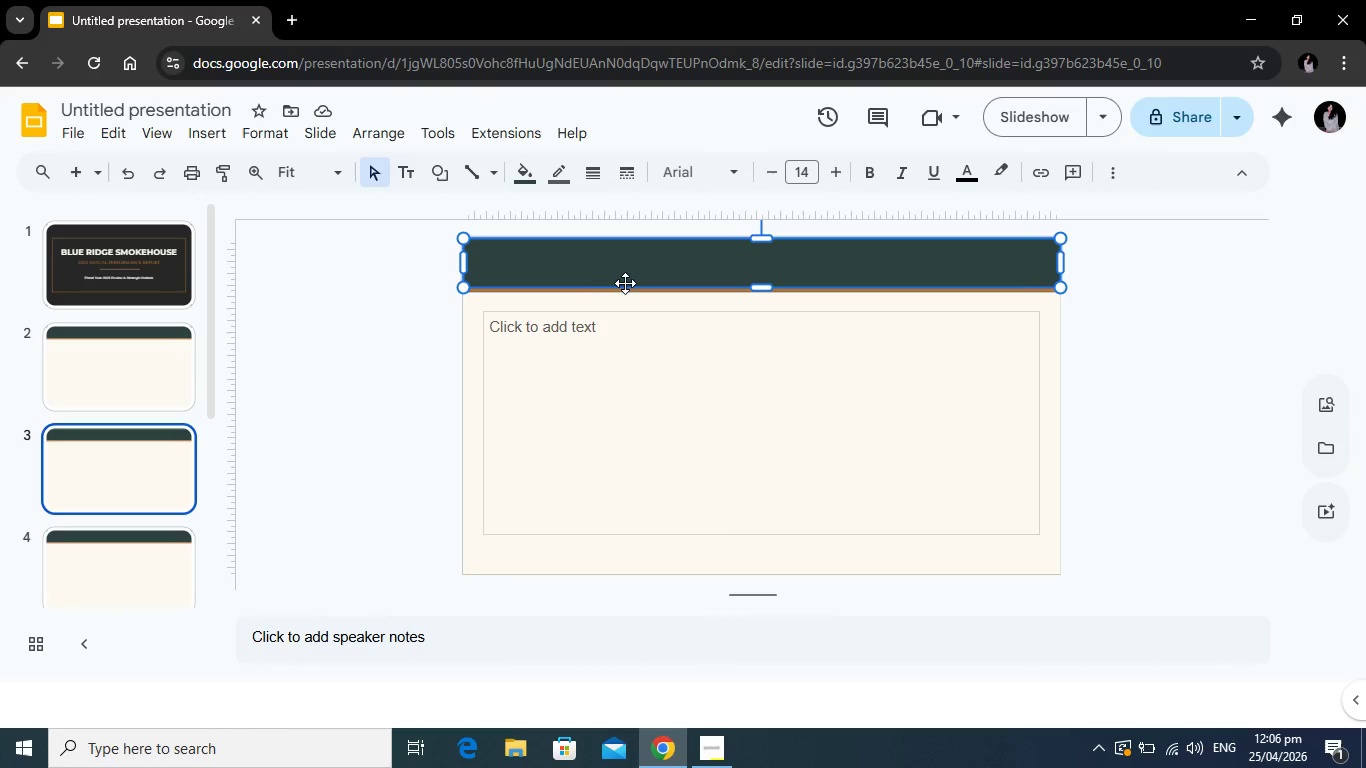 
type(EXECUTIVE REGIONAL SUMMARY)
 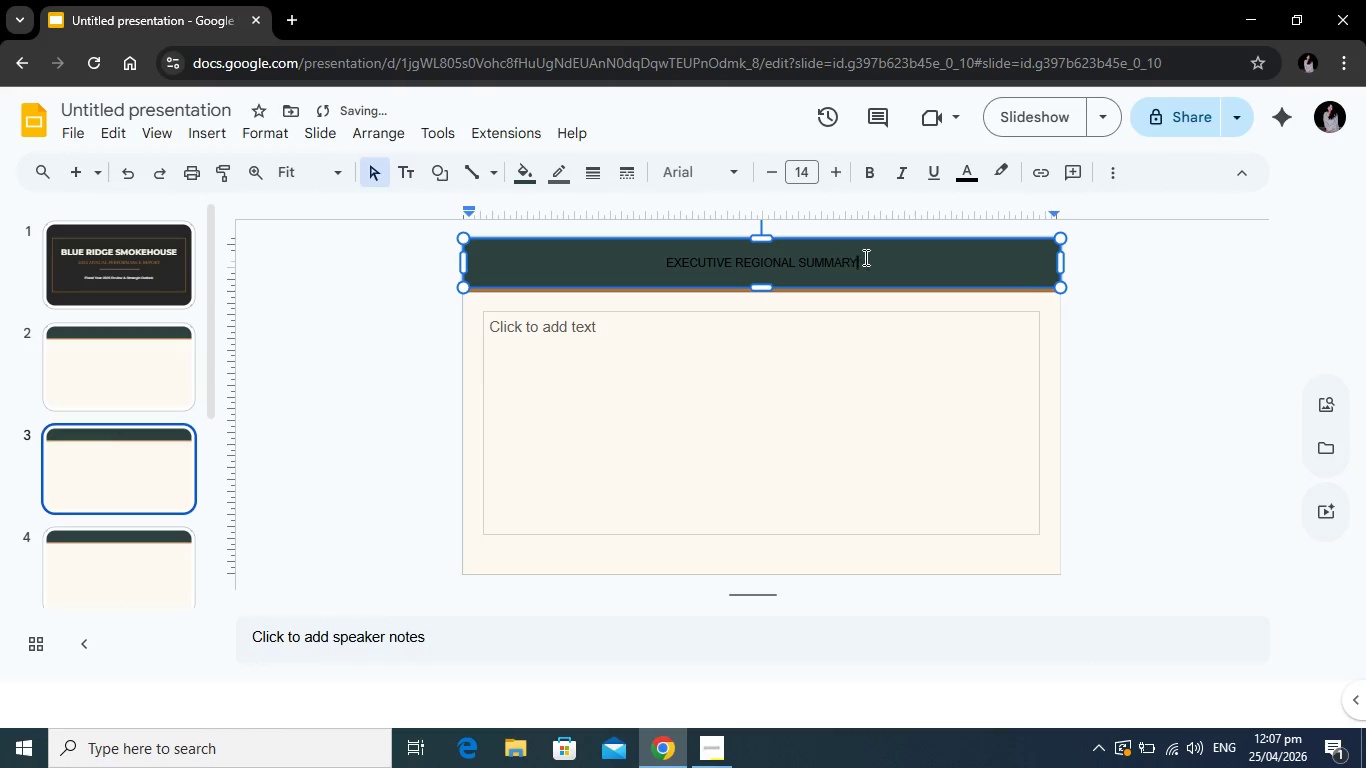 
left_click_drag(start_coordinate=[865, 257], to_coordinate=[639, 264])
 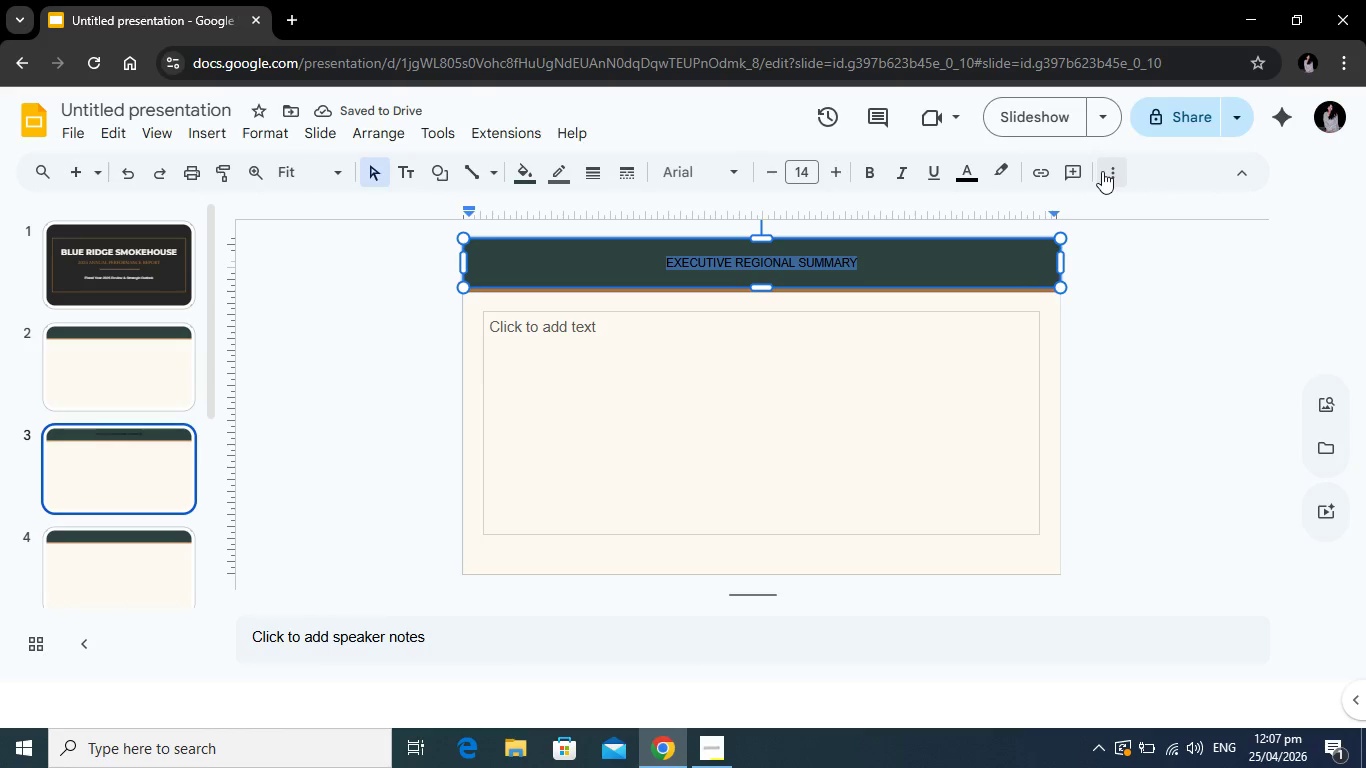 
left_click([1102, 171])
 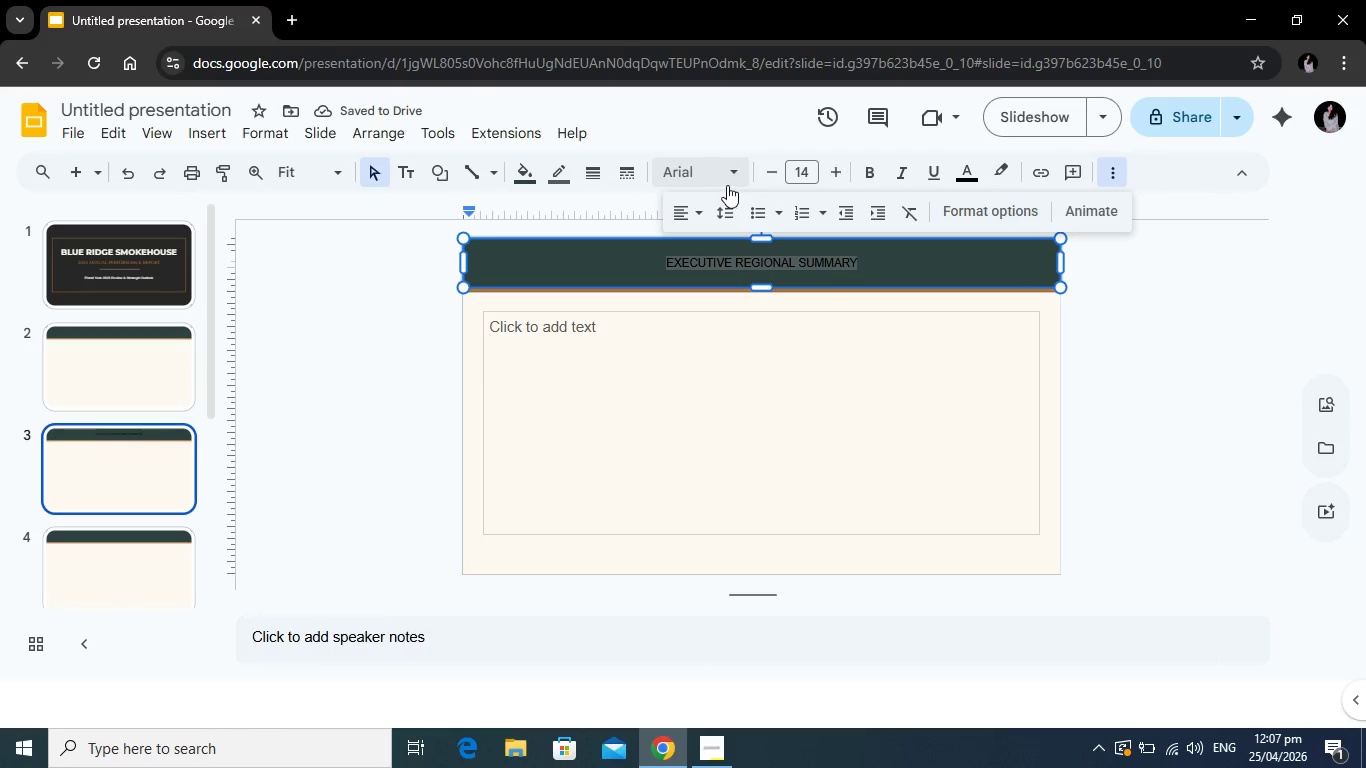 
left_click([728, 178])
 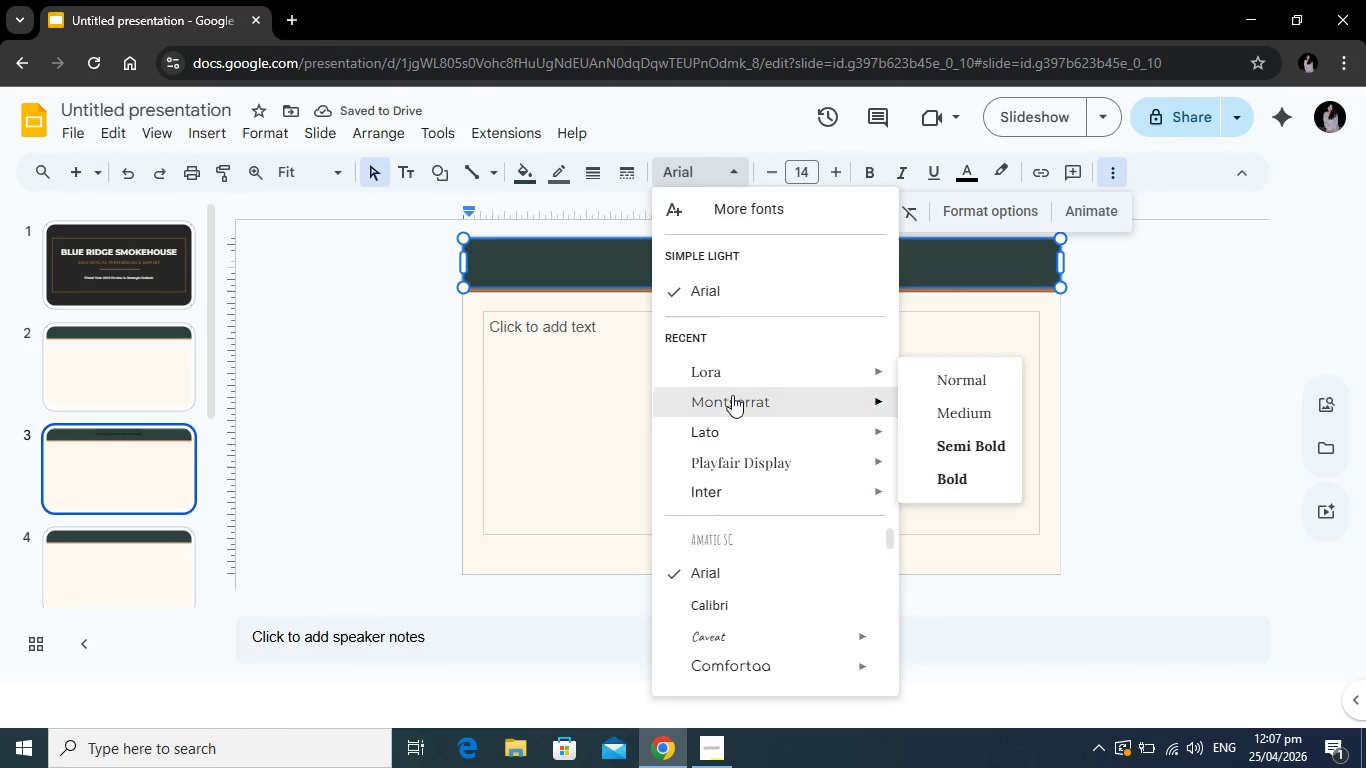 
left_click([732, 395])
 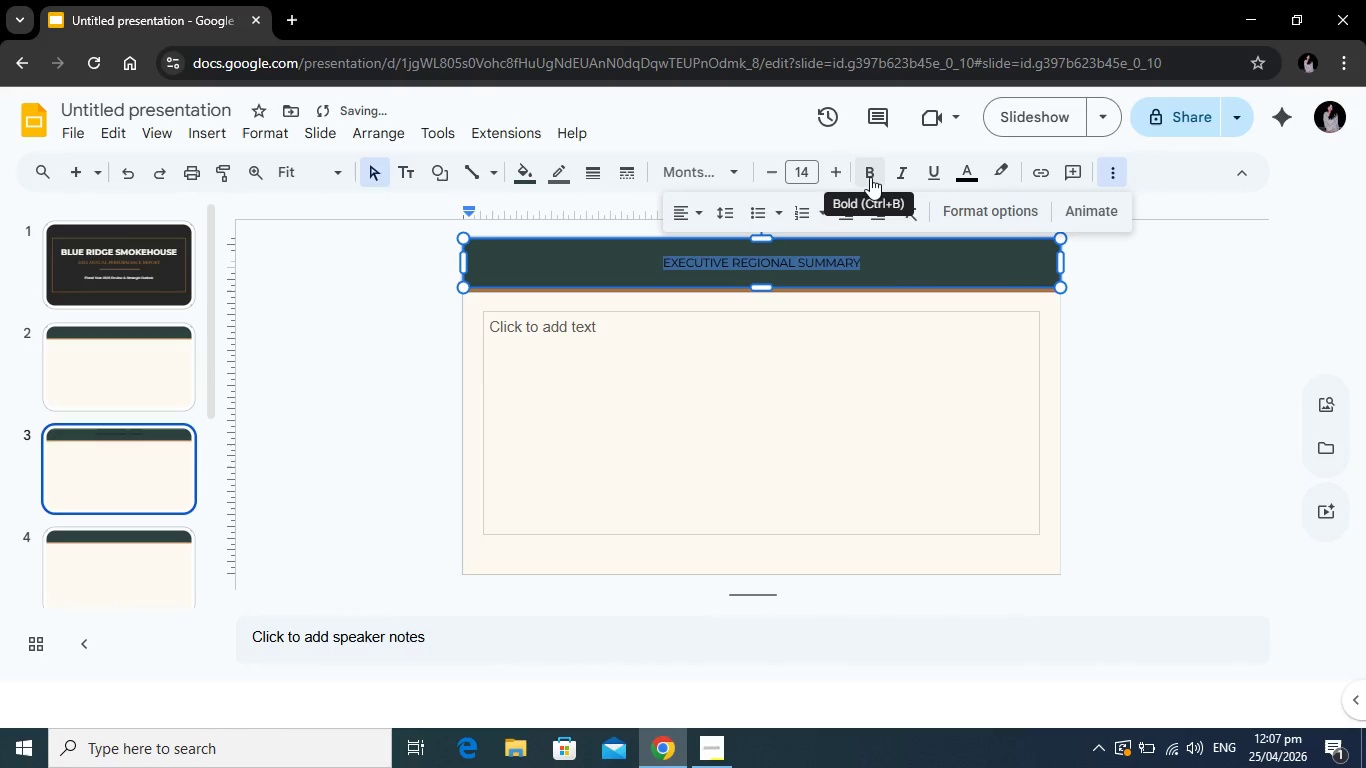 
left_click([870, 177])
 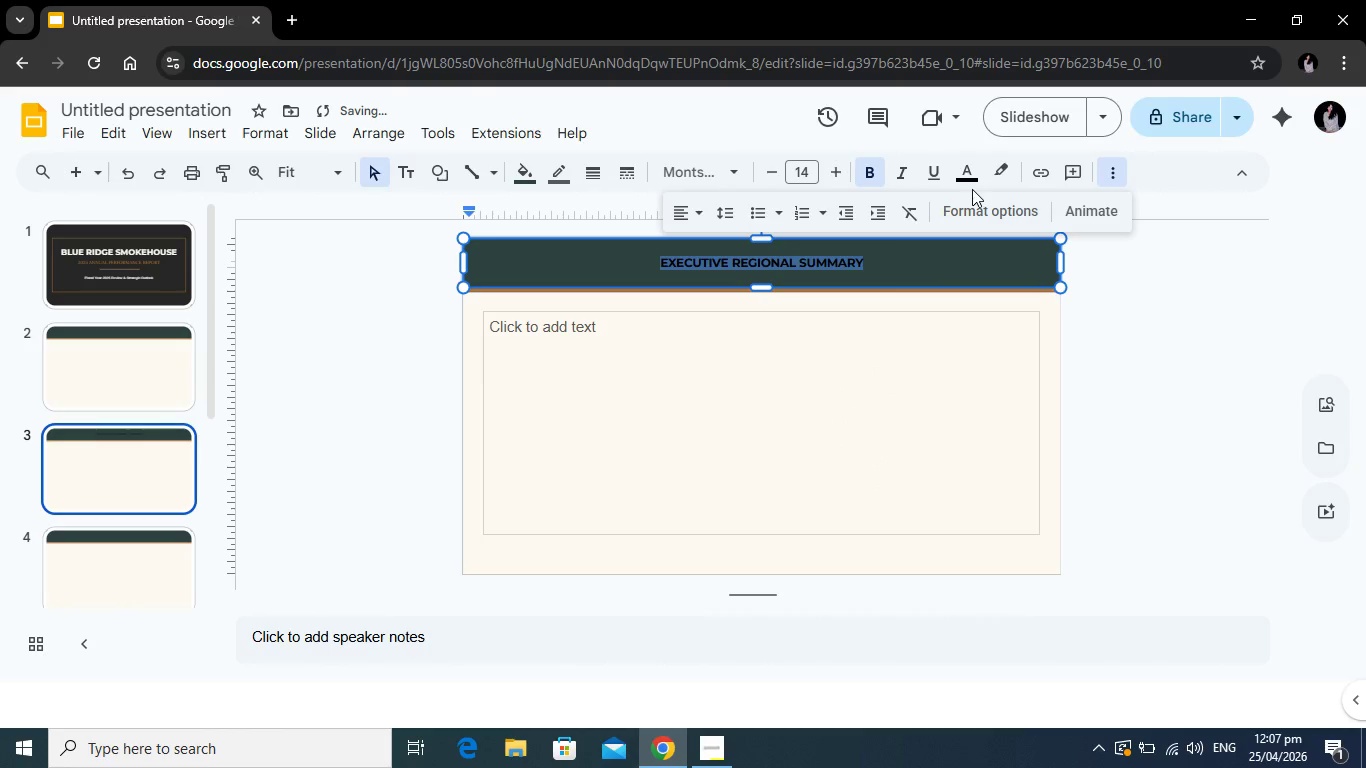 
left_click([956, 167])
 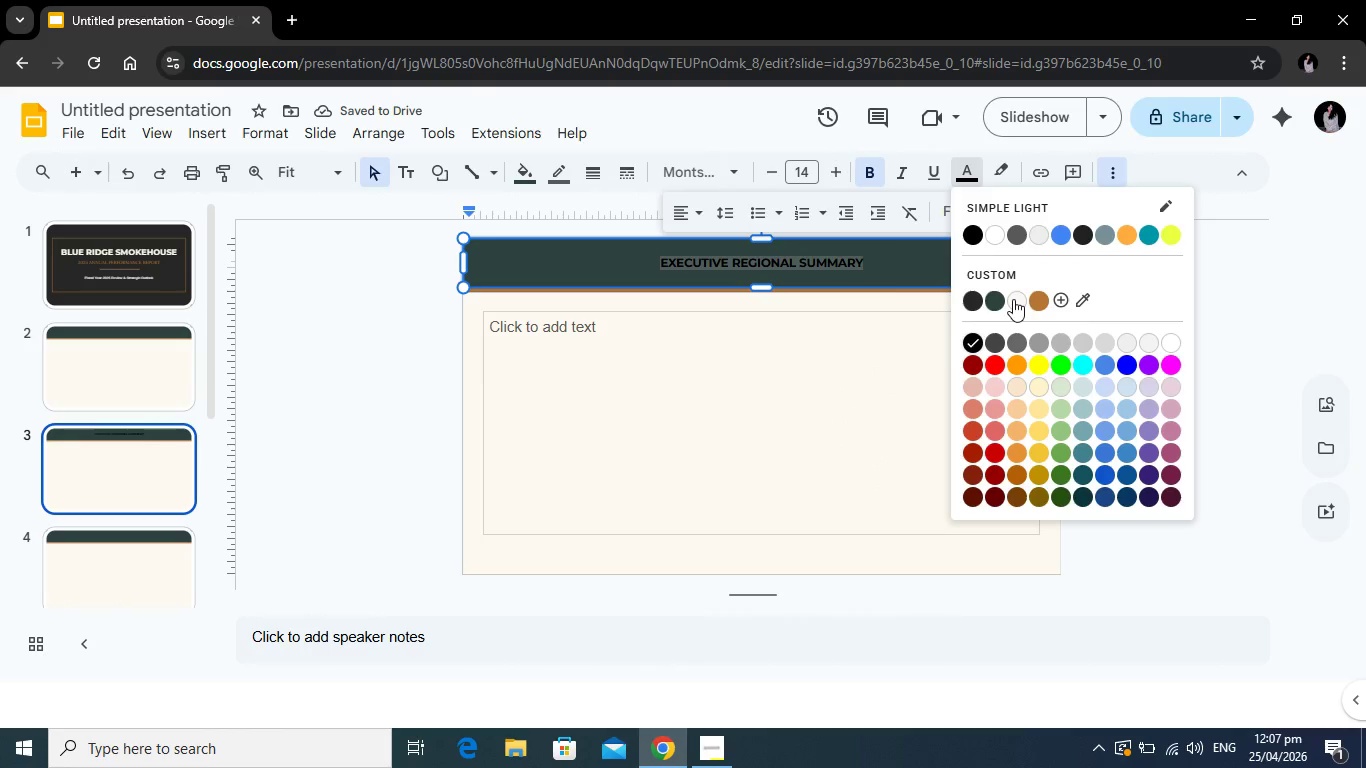 
left_click([1013, 299])
 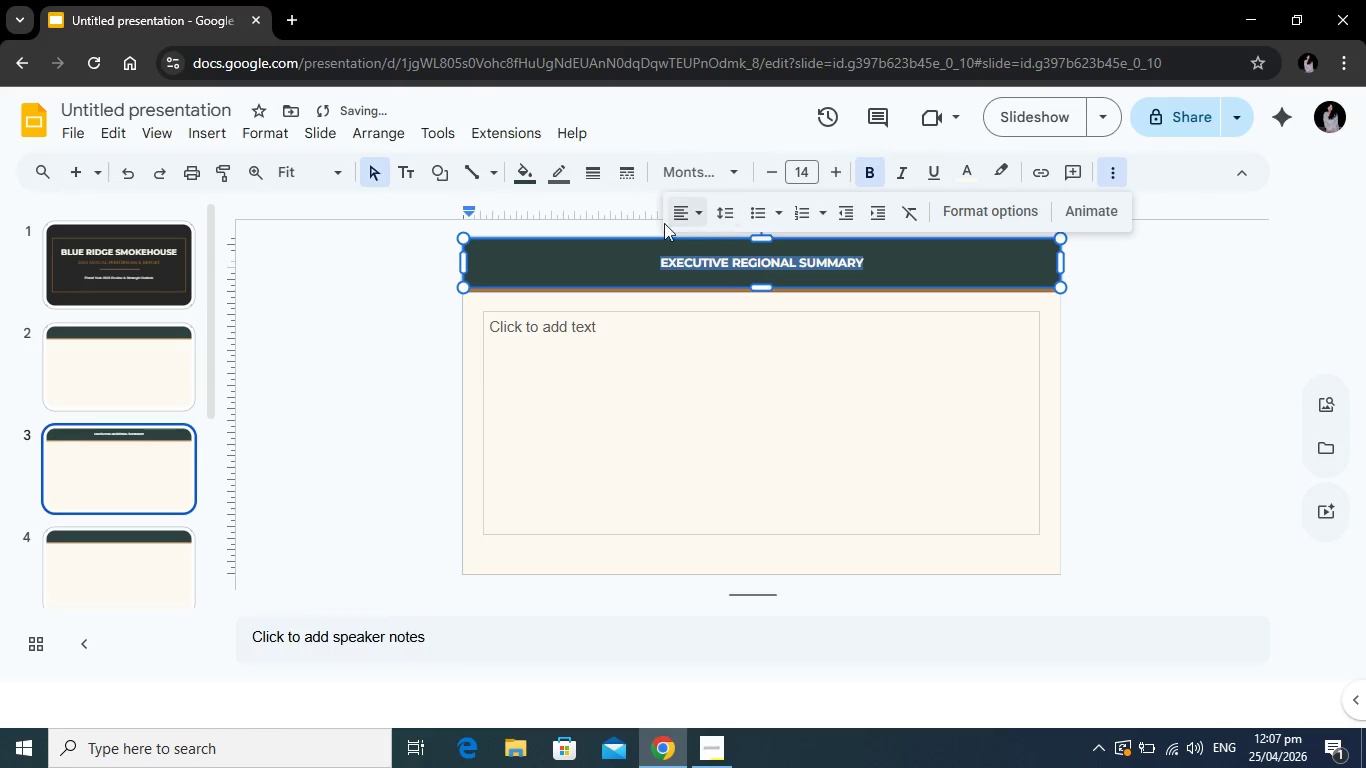 
left_click([676, 209])
 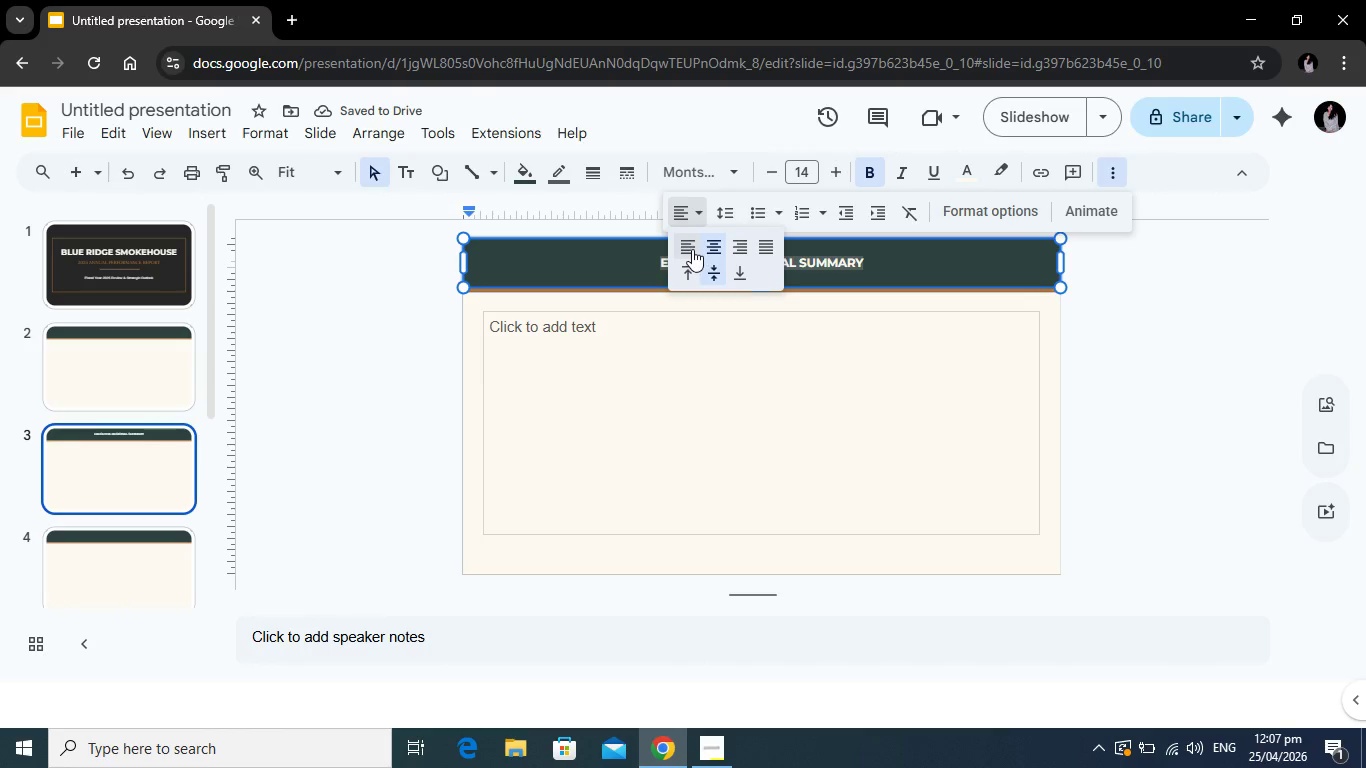 
left_click([692, 249])
 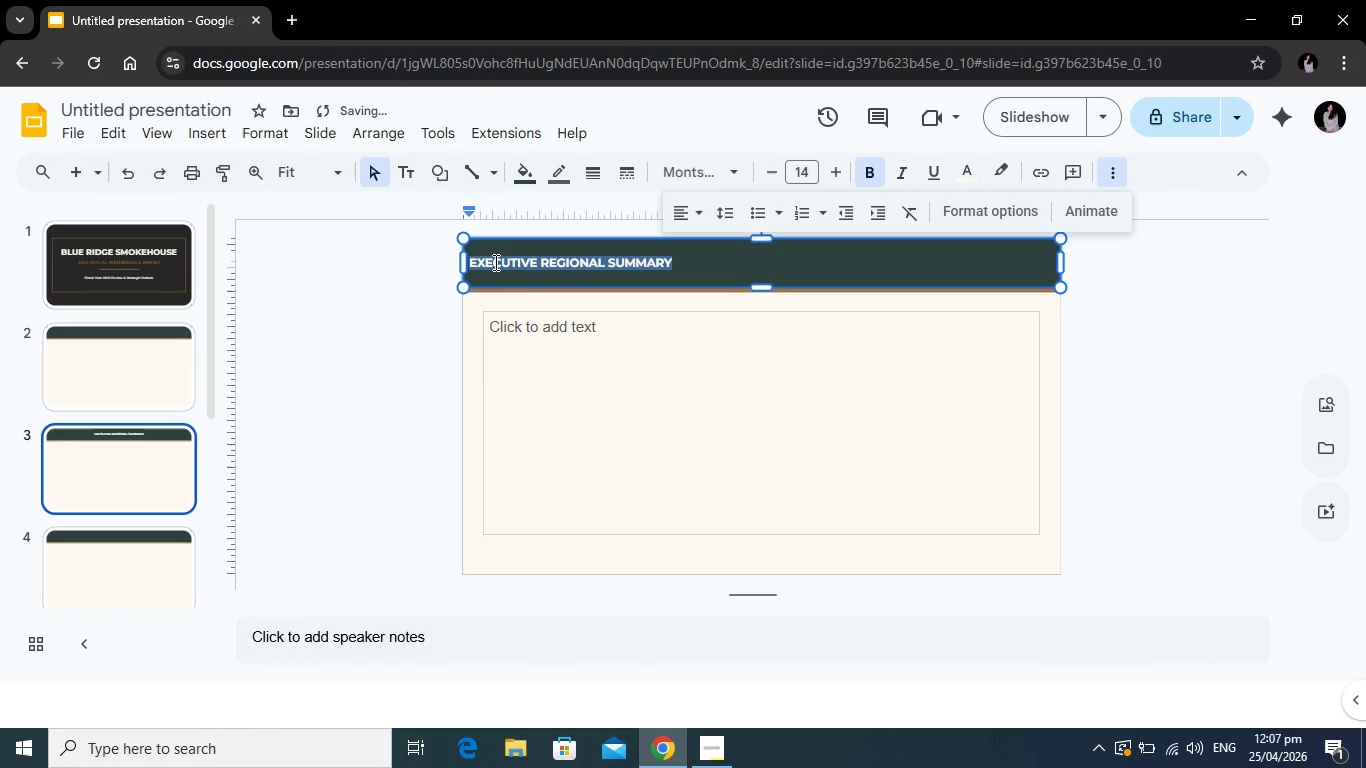 
left_click([491, 260])
 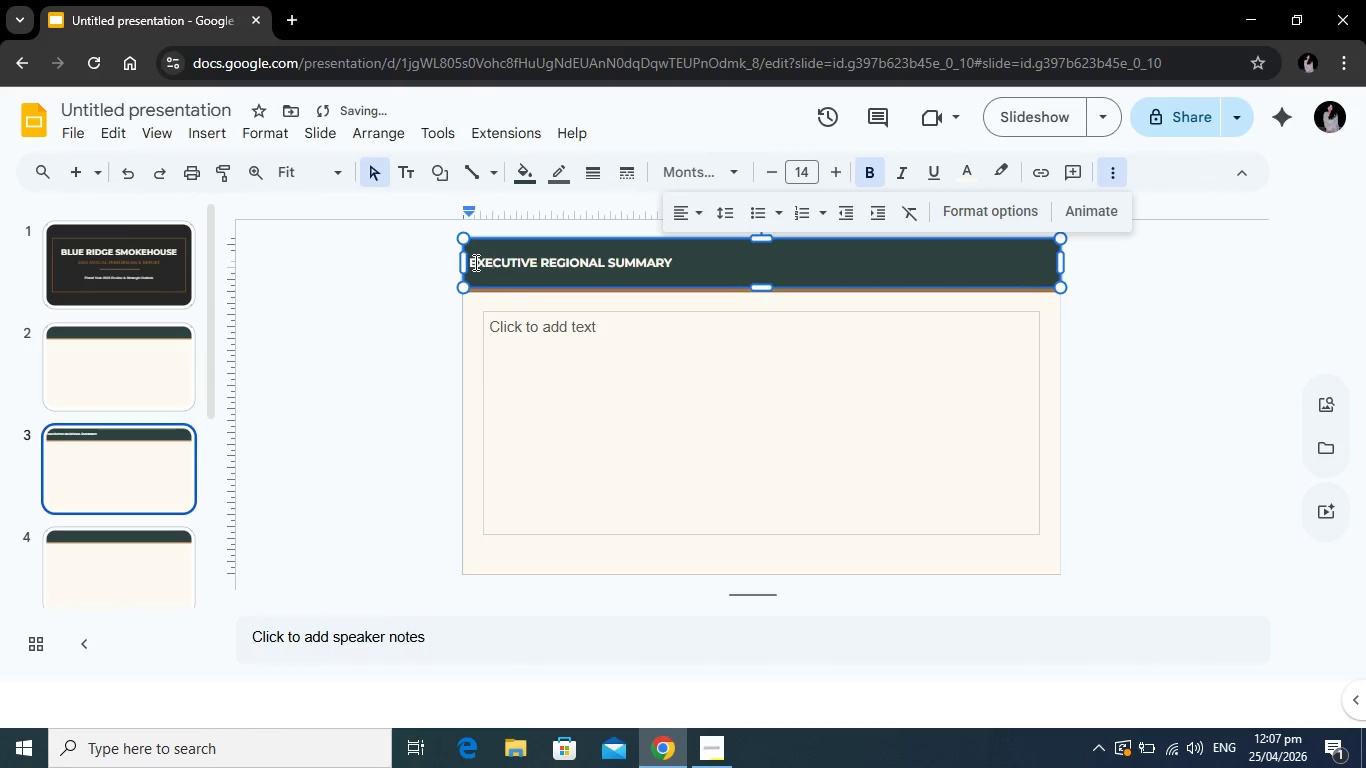 
left_click([474, 262])
 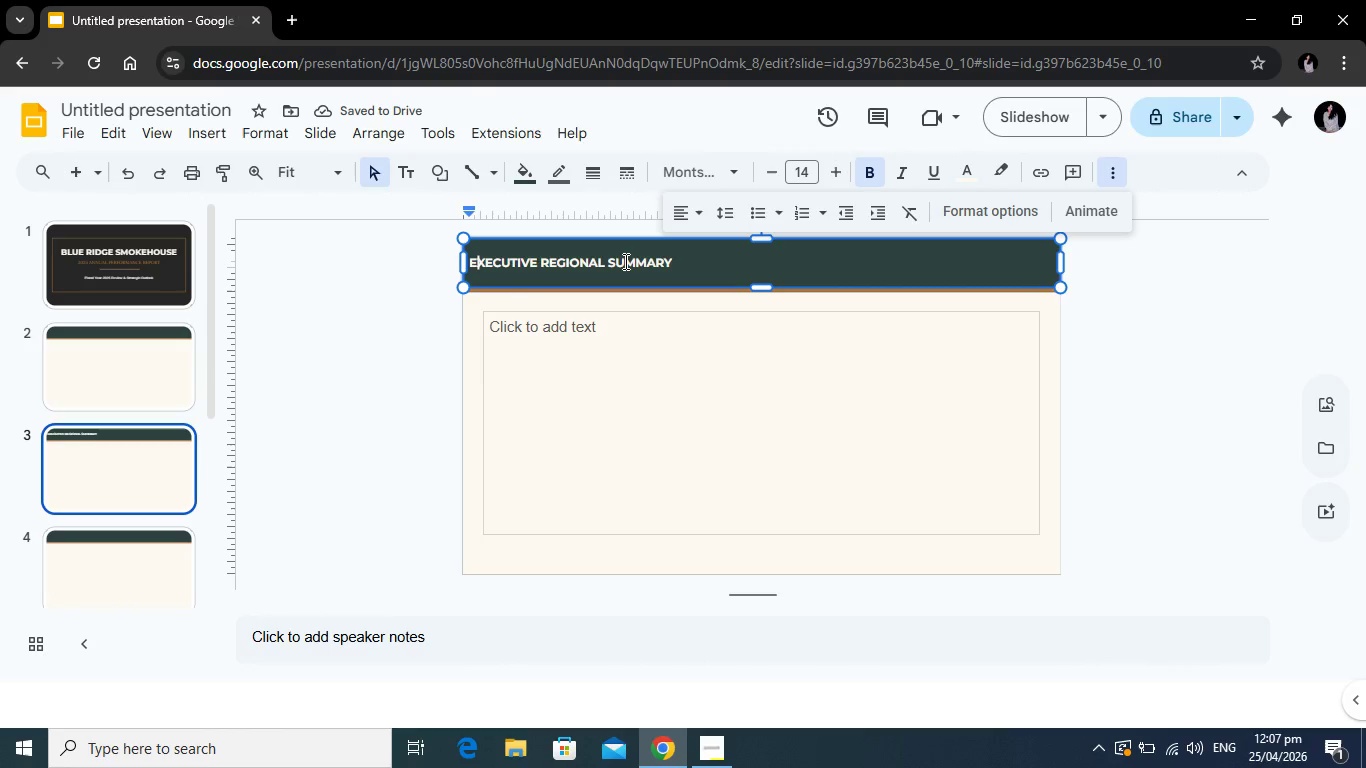 
left_click_drag(start_coordinate=[680, 257], to_coordinate=[472, 264])
 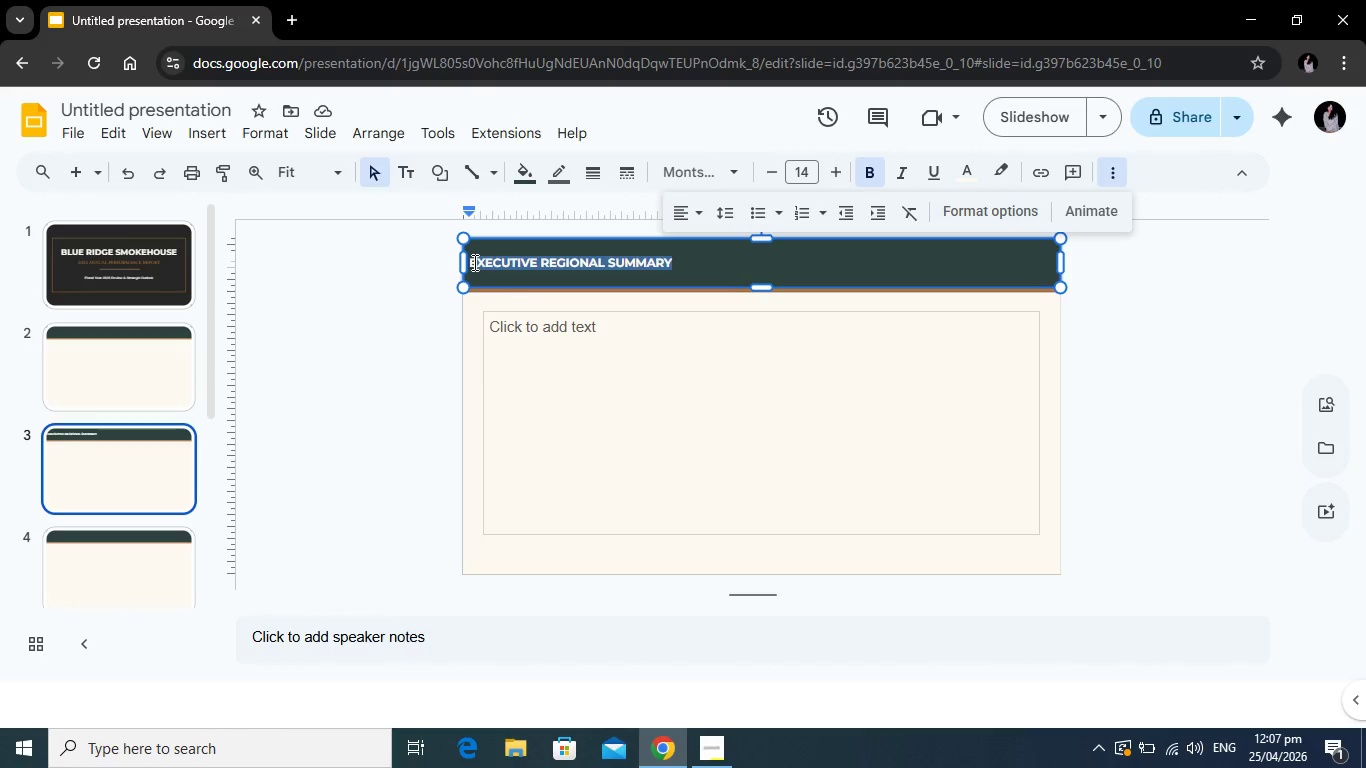 
left_click([473, 262])
 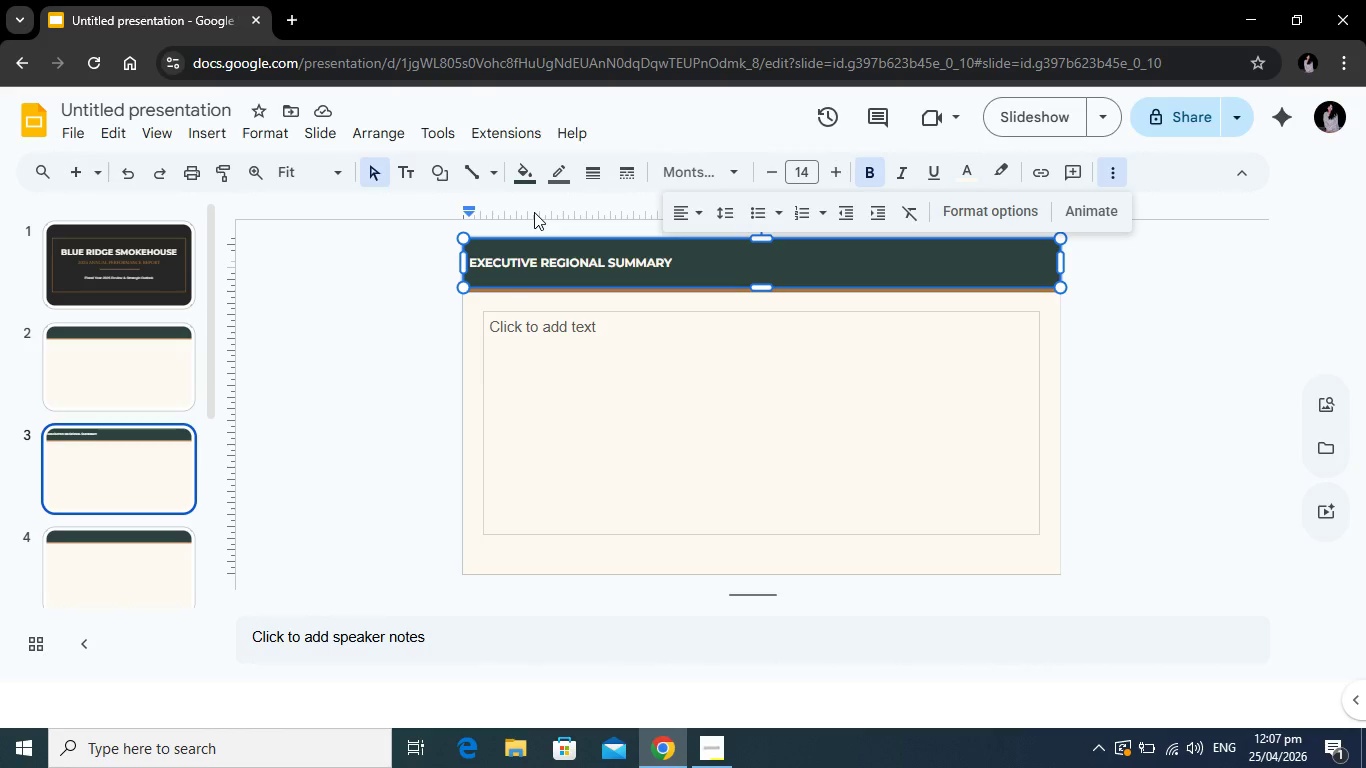 
key(ArrowLeft)
 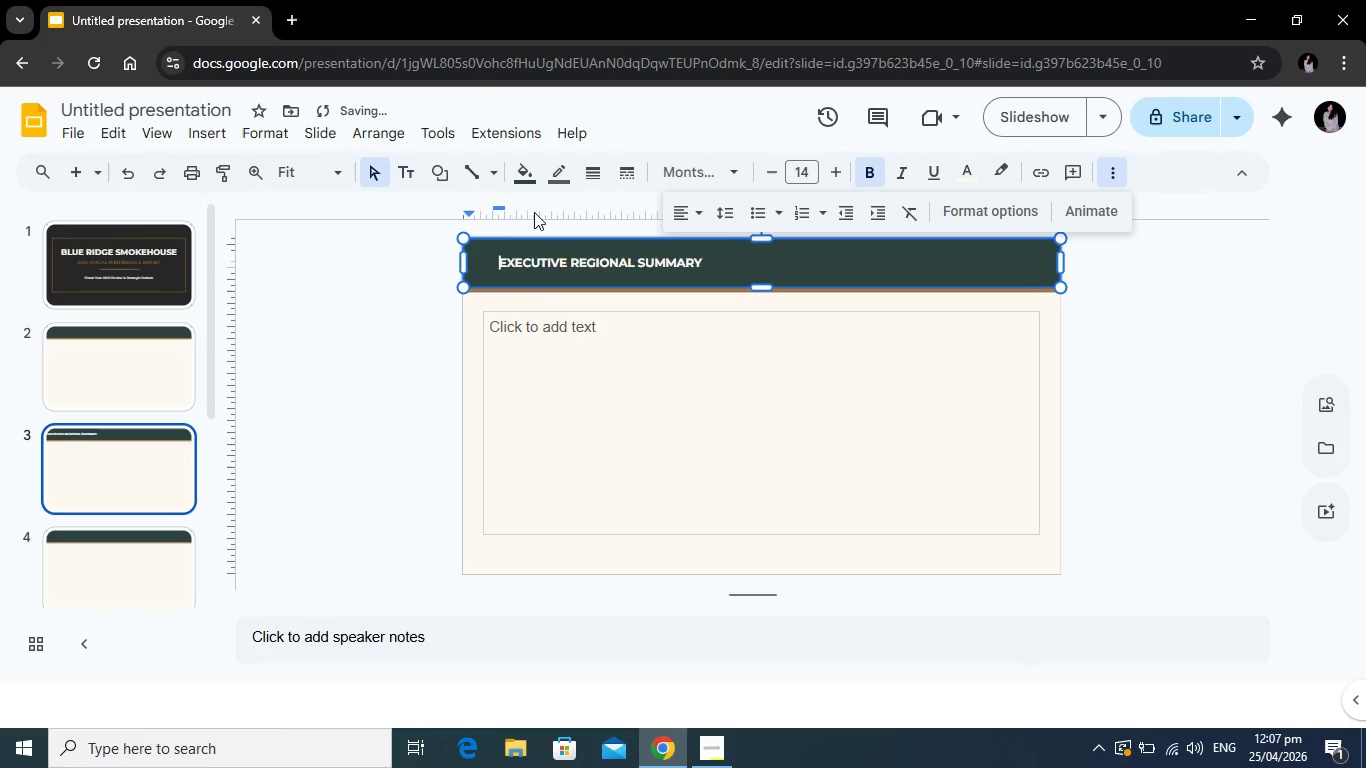 
key(Tab)
 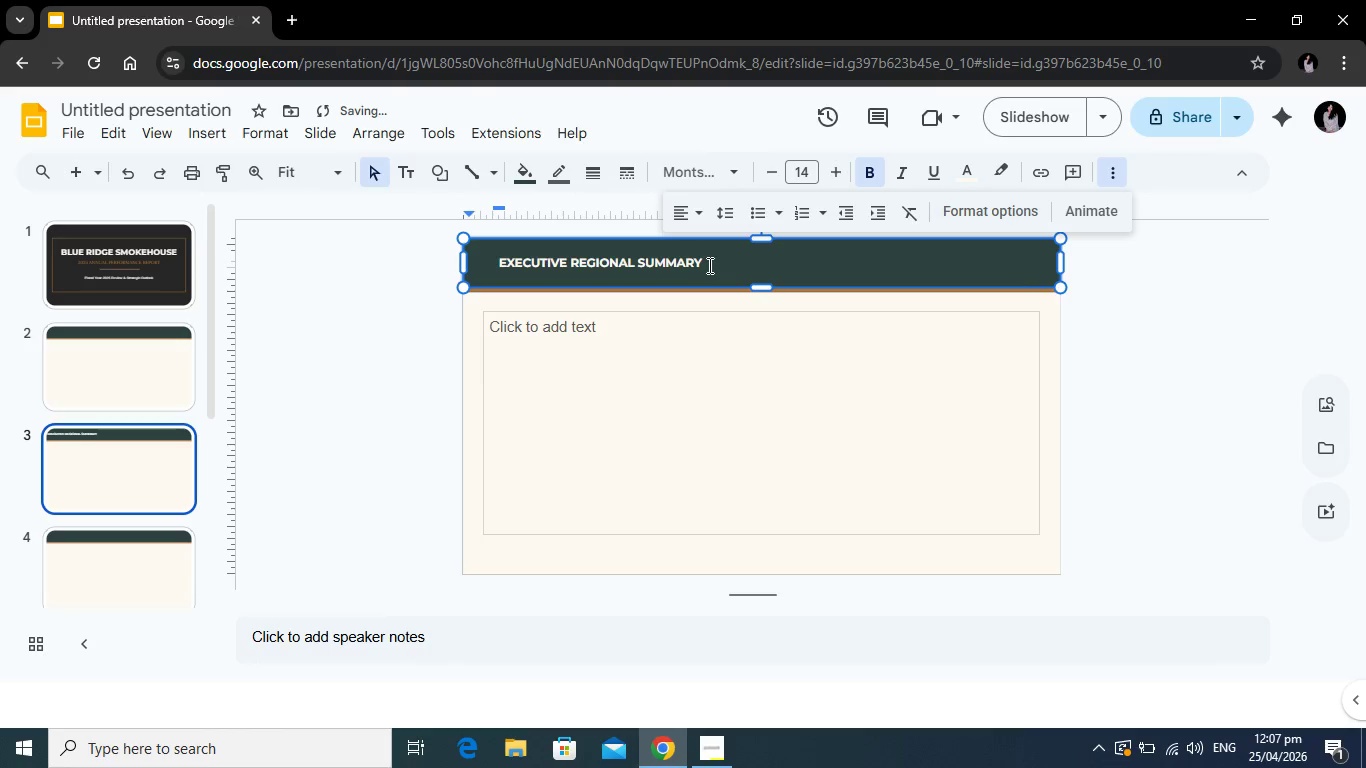 
left_click_drag(start_coordinate=[708, 265], to_coordinate=[492, 262])
 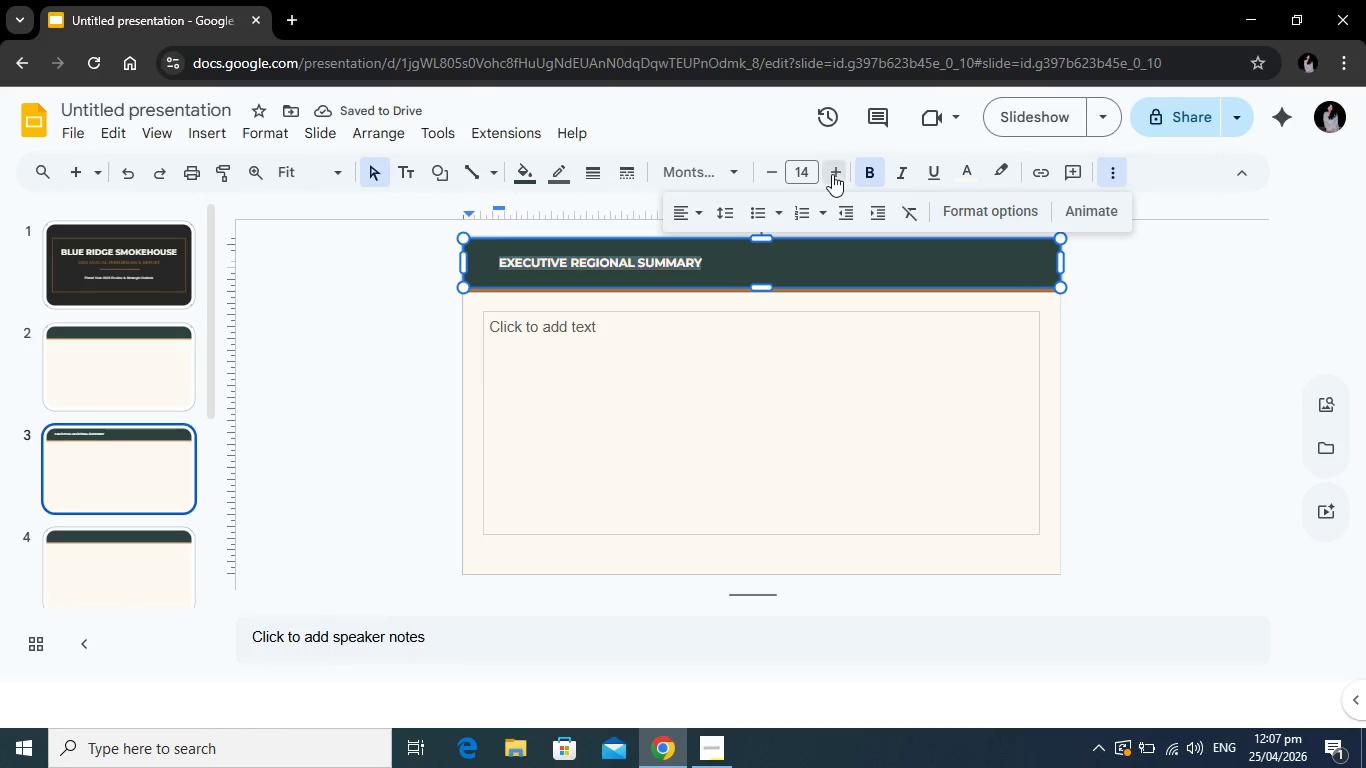 
double_click([832, 174])
 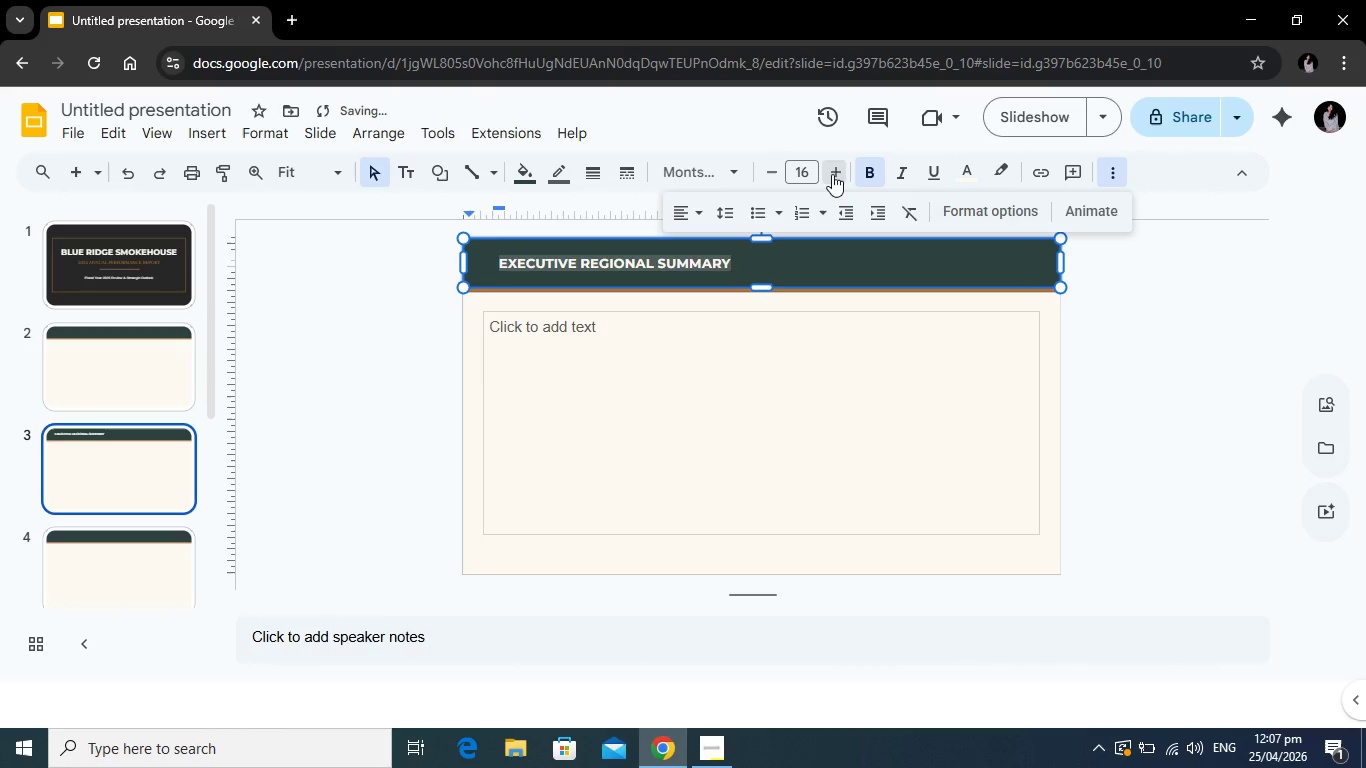 
triple_click([832, 174])
 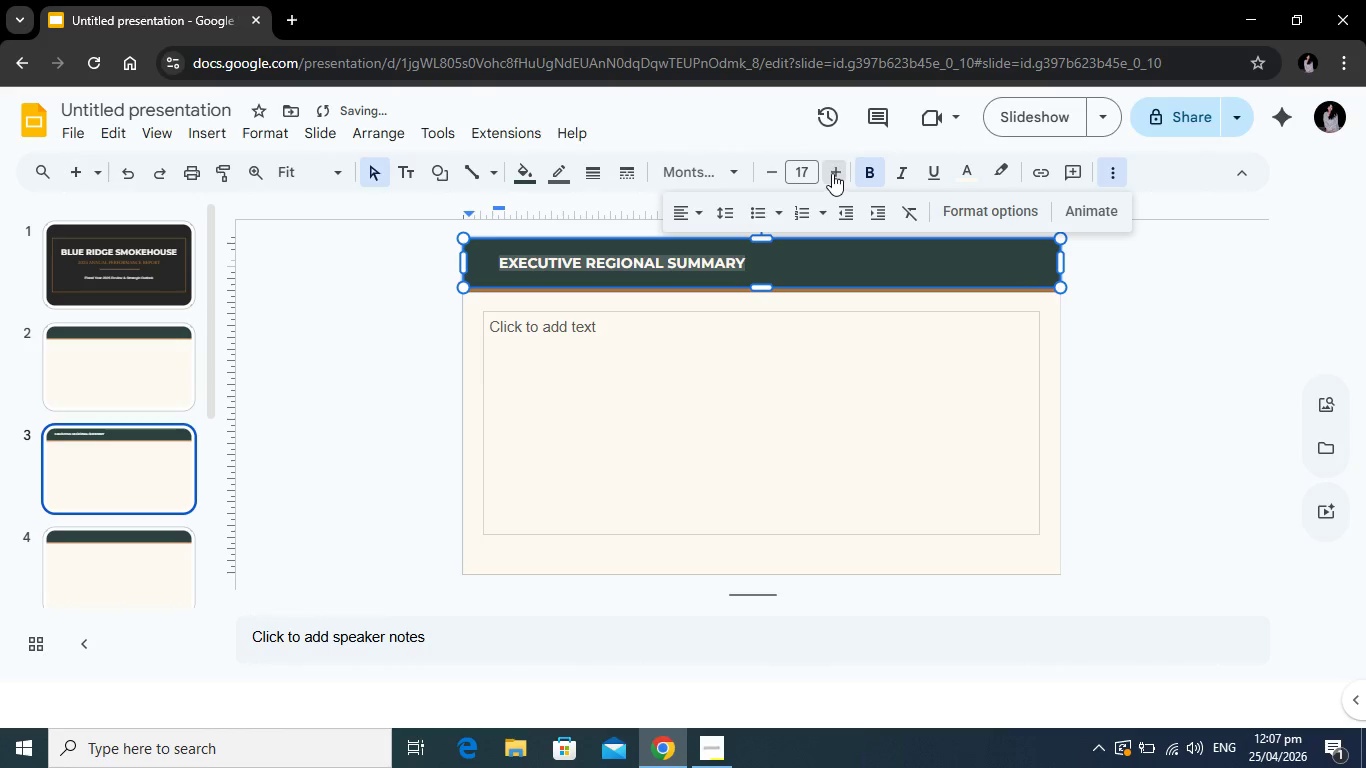 
triple_click([832, 174])
 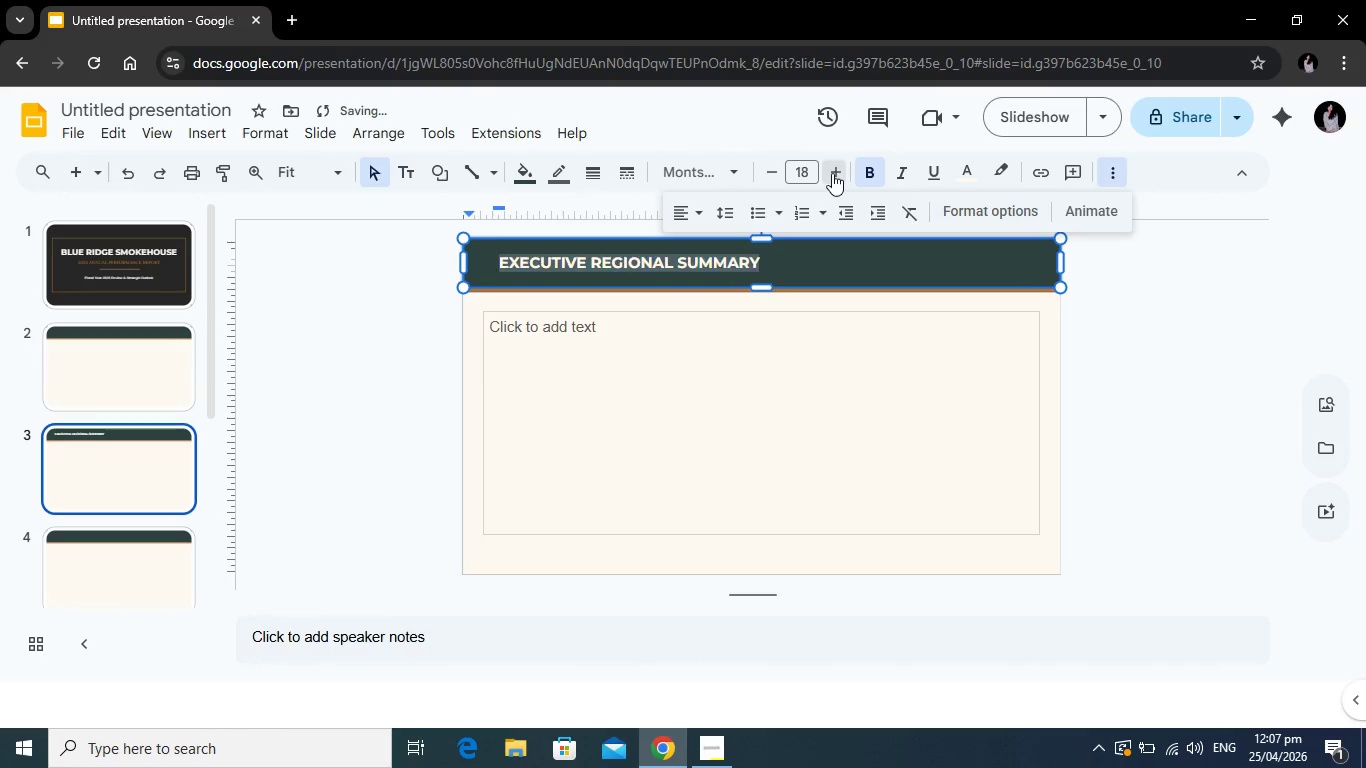 
triple_click([832, 173])
 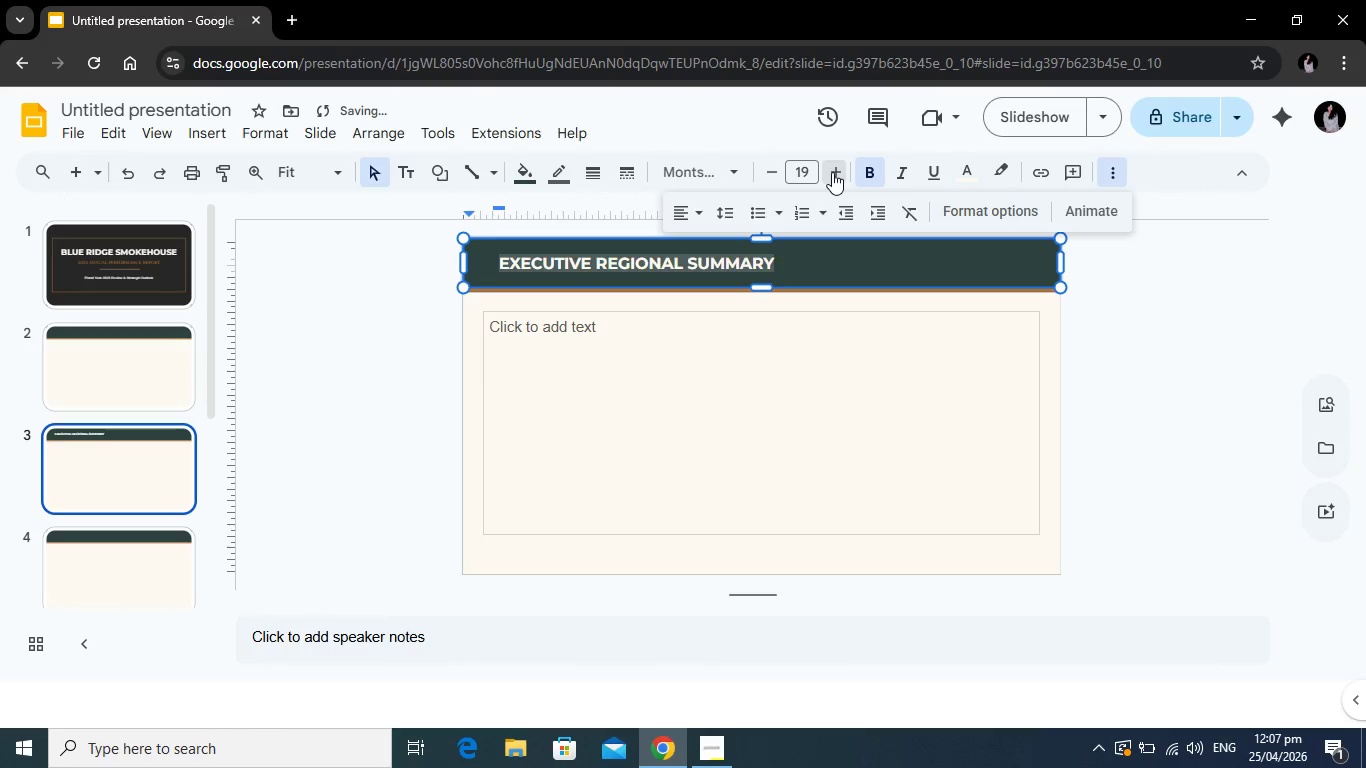 
triple_click([832, 172])
 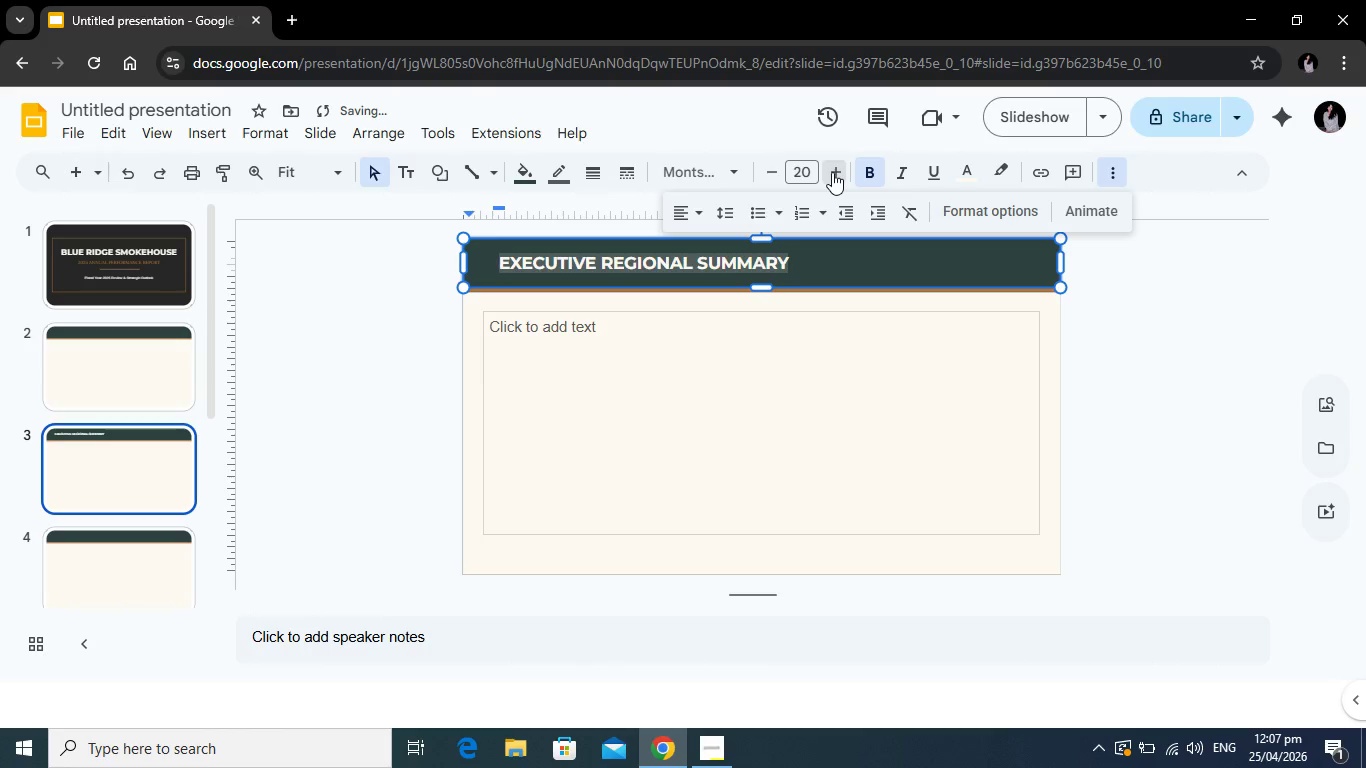 
triple_click([832, 172])
 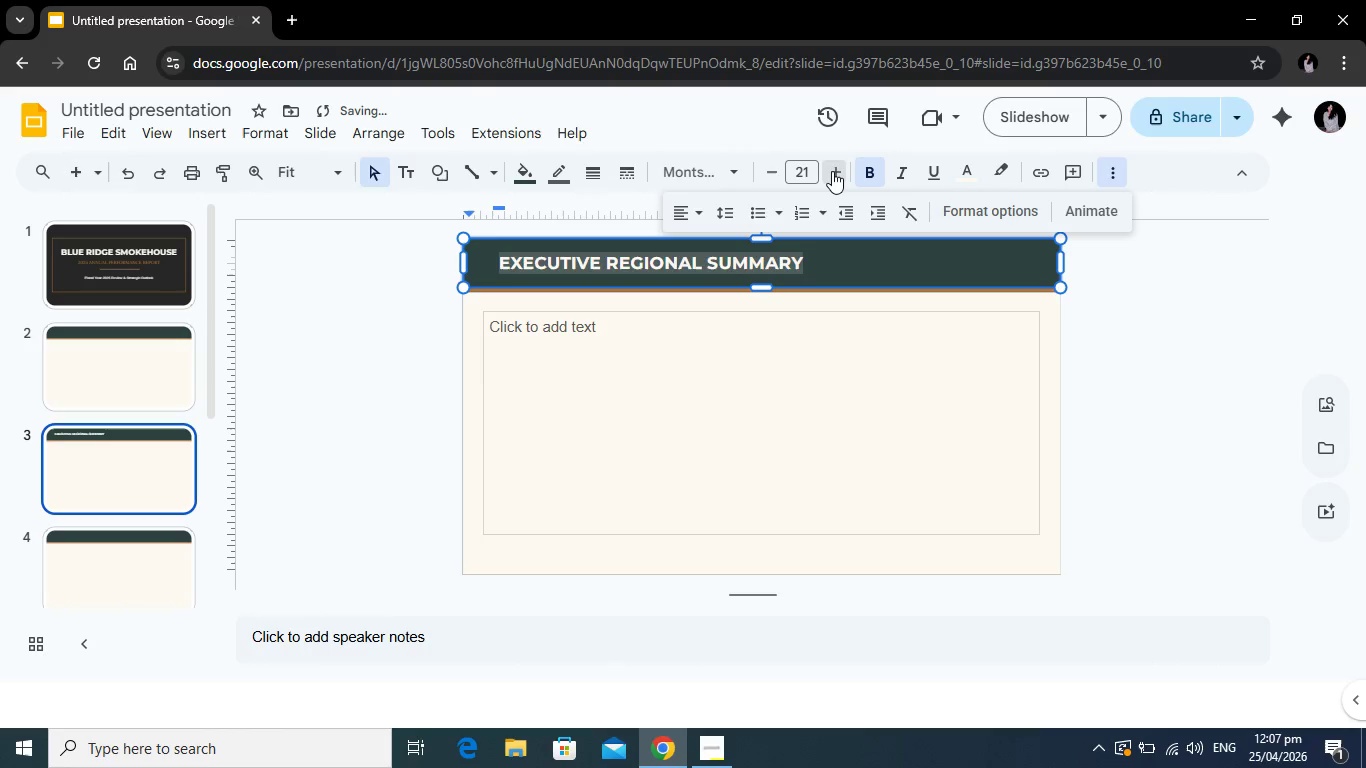 
left_click([832, 171])
 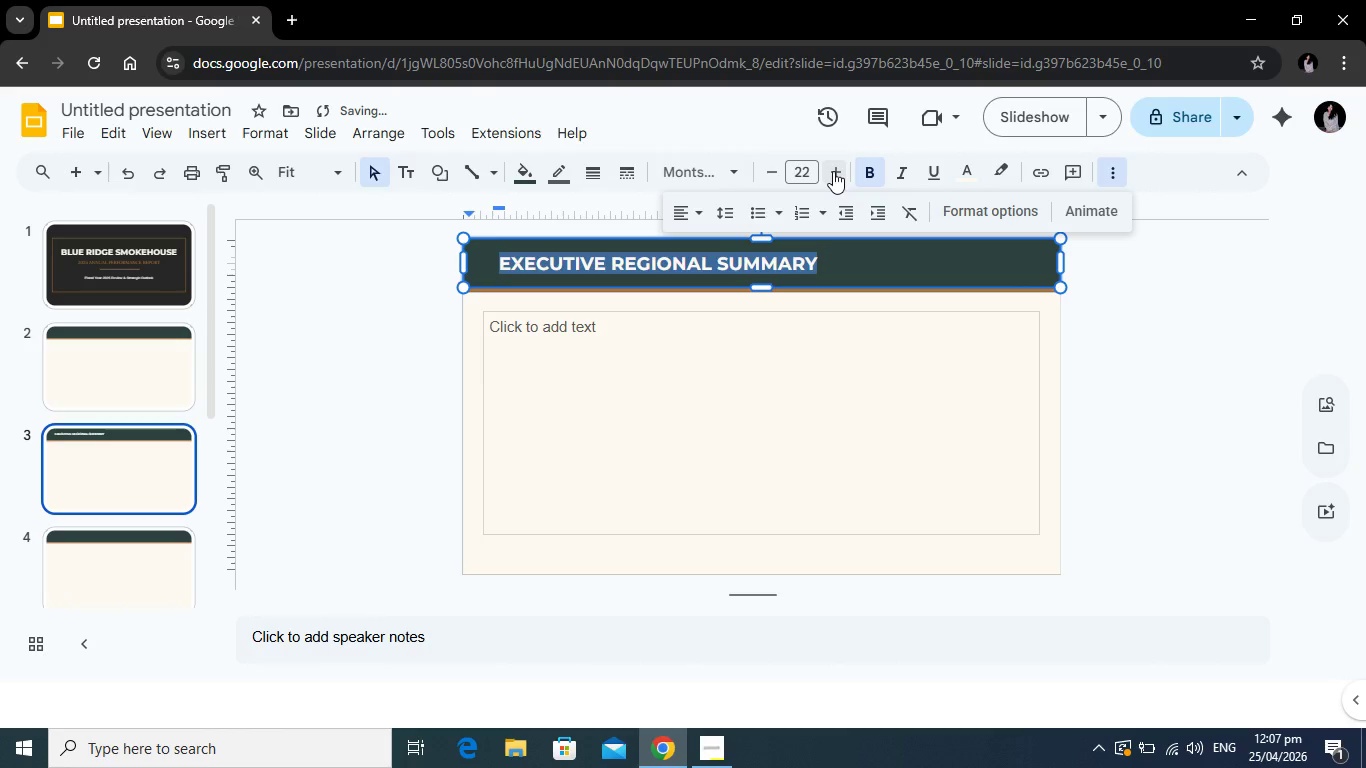 
left_click([833, 171])
 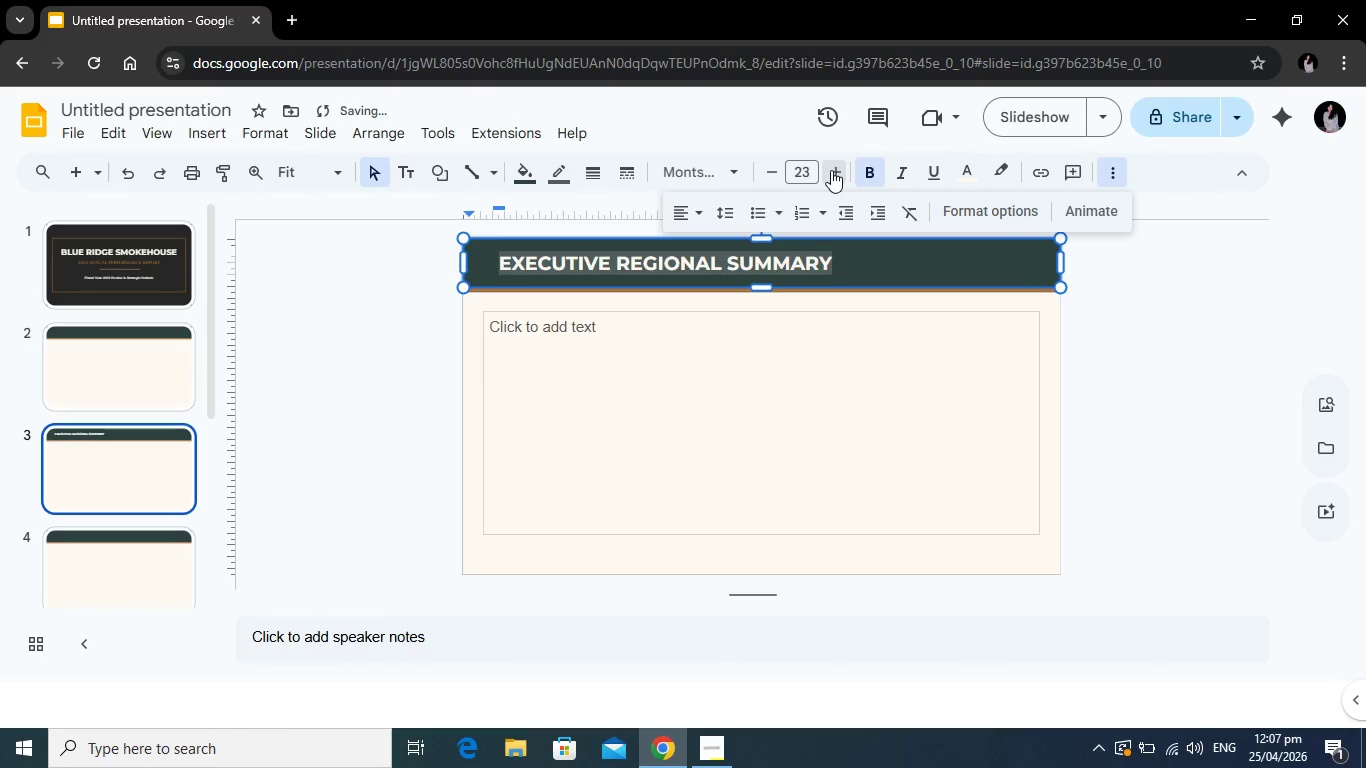 
left_click([833, 170])
 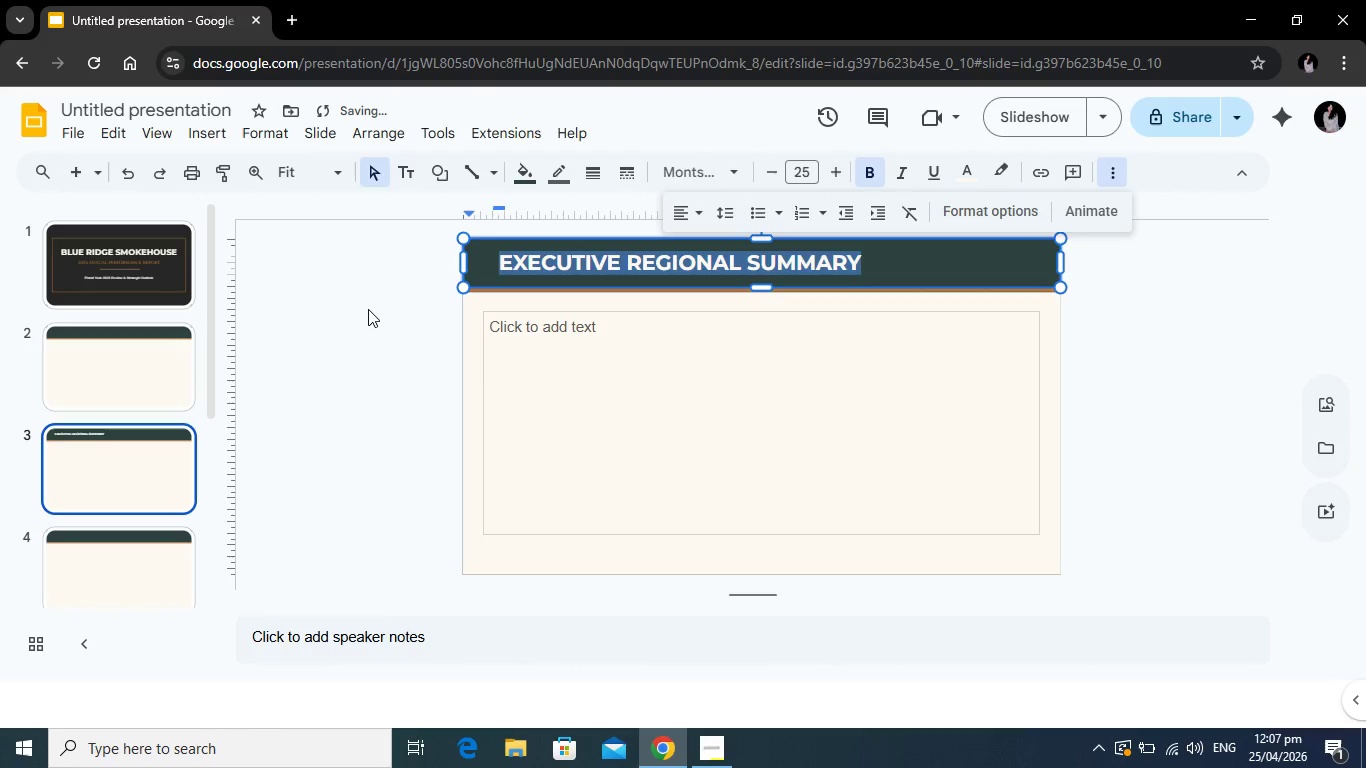 
left_click([368, 309])
 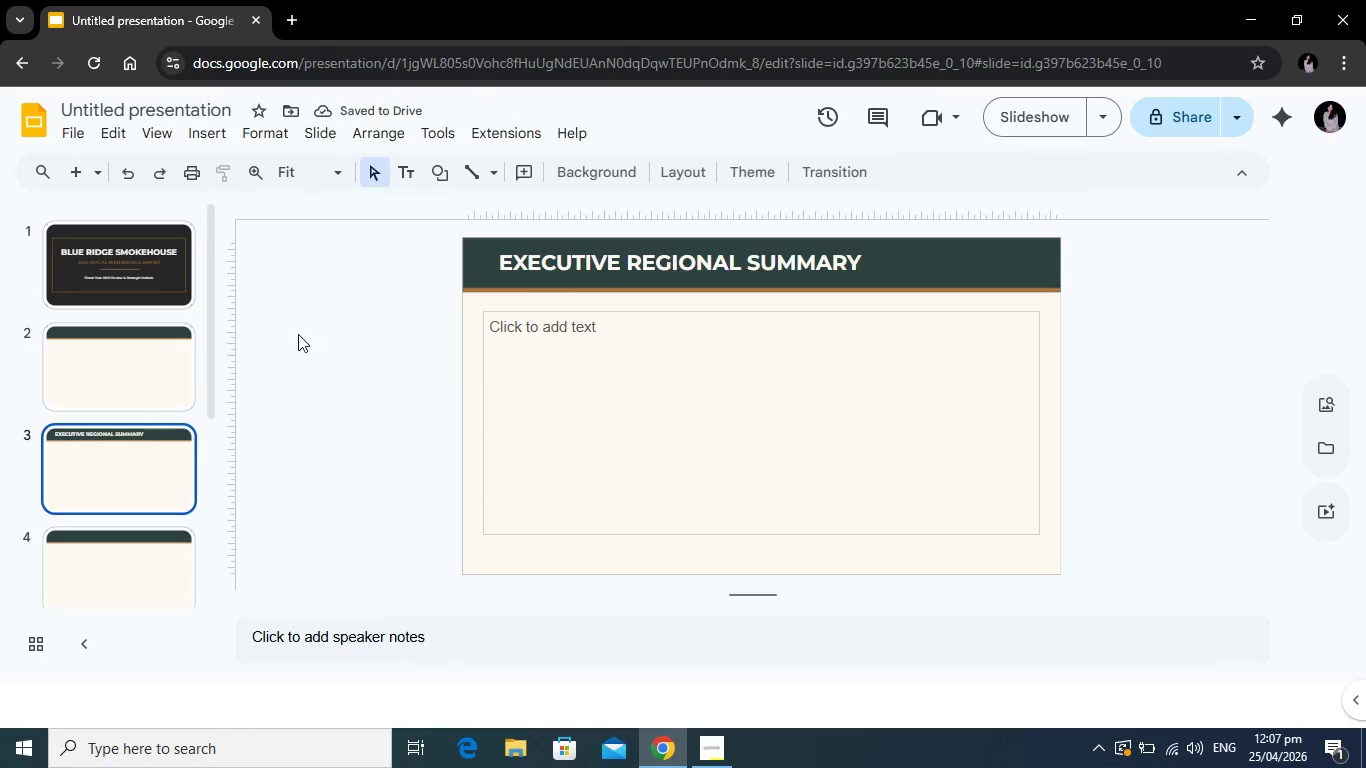 
left_click_drag(start_coordinate=[138, 443], to_coordinate=[144, 307])
 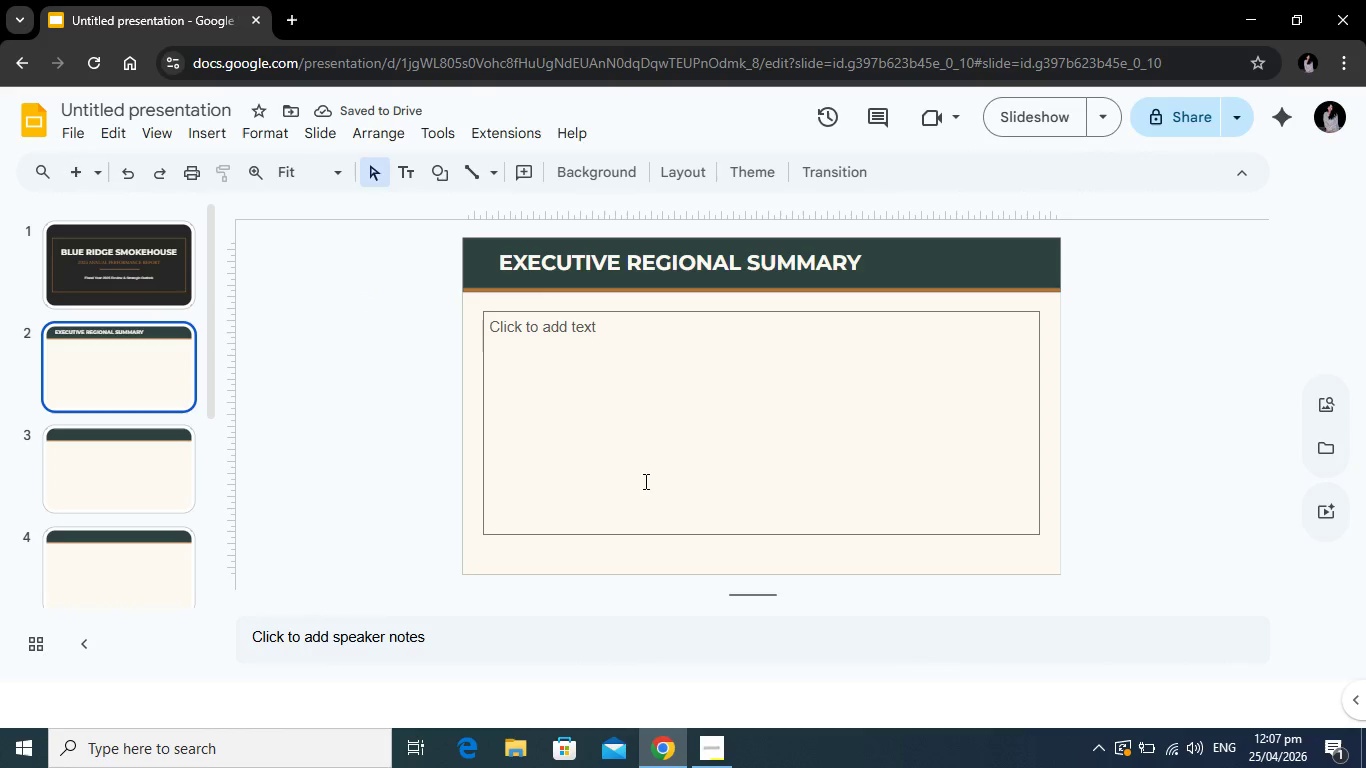 
wait(5.31)
 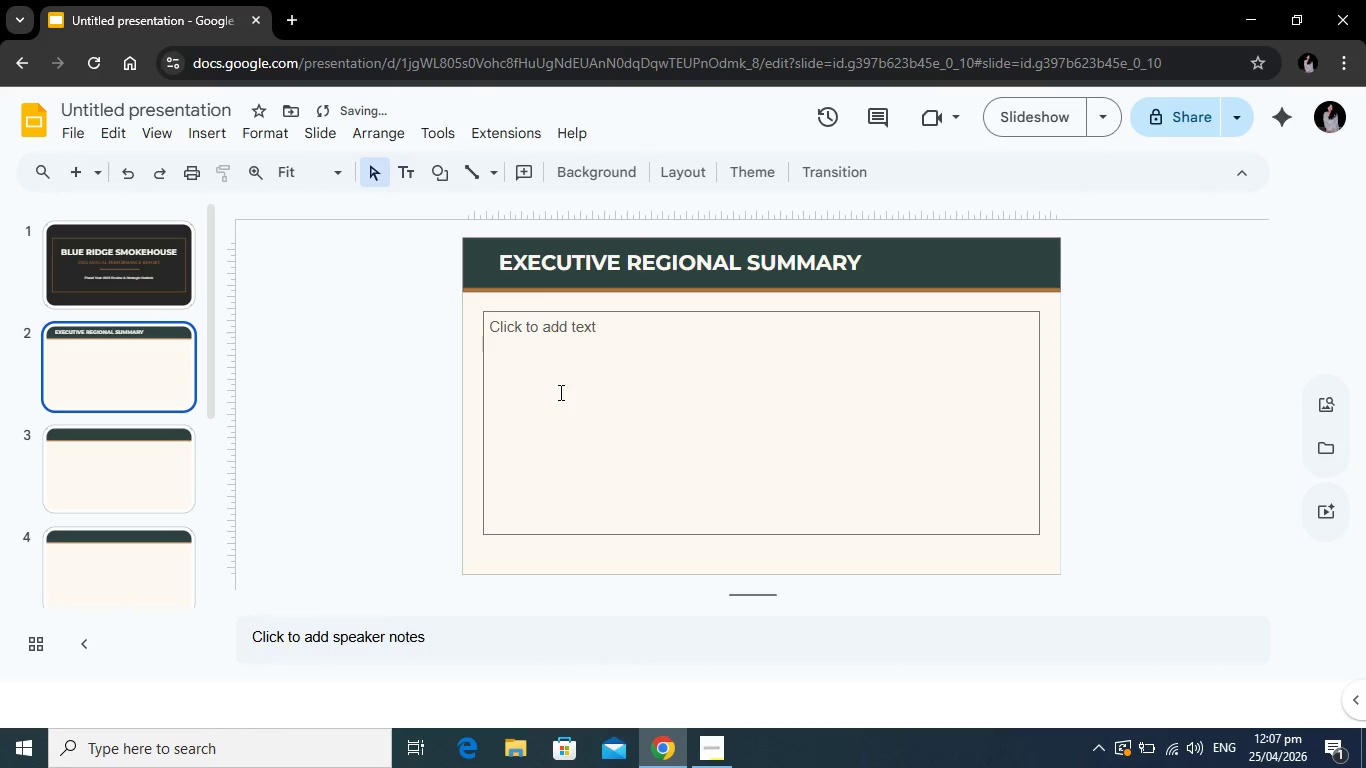 
left_click([768, 456])
 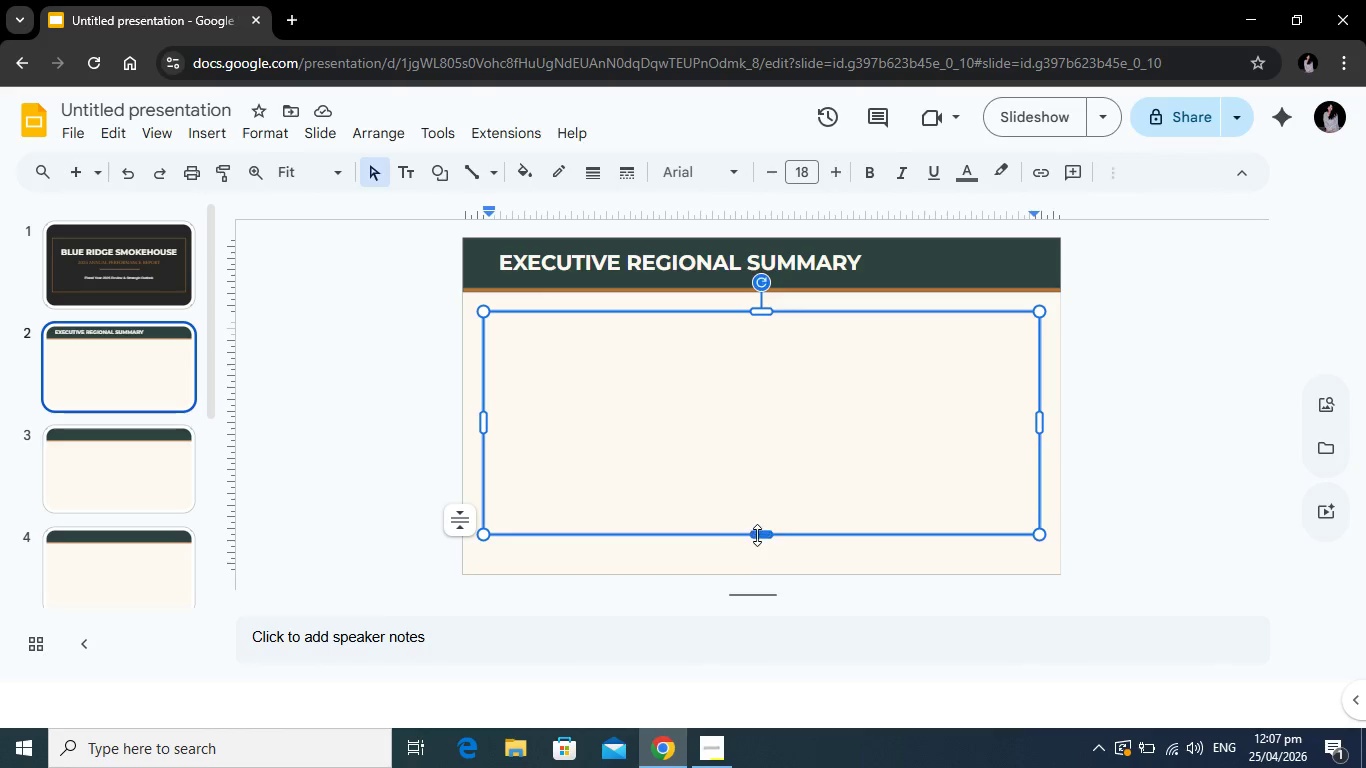 
left_click_drag(start_coordinate=[757, 535], to_coordinate=[744, 394])
 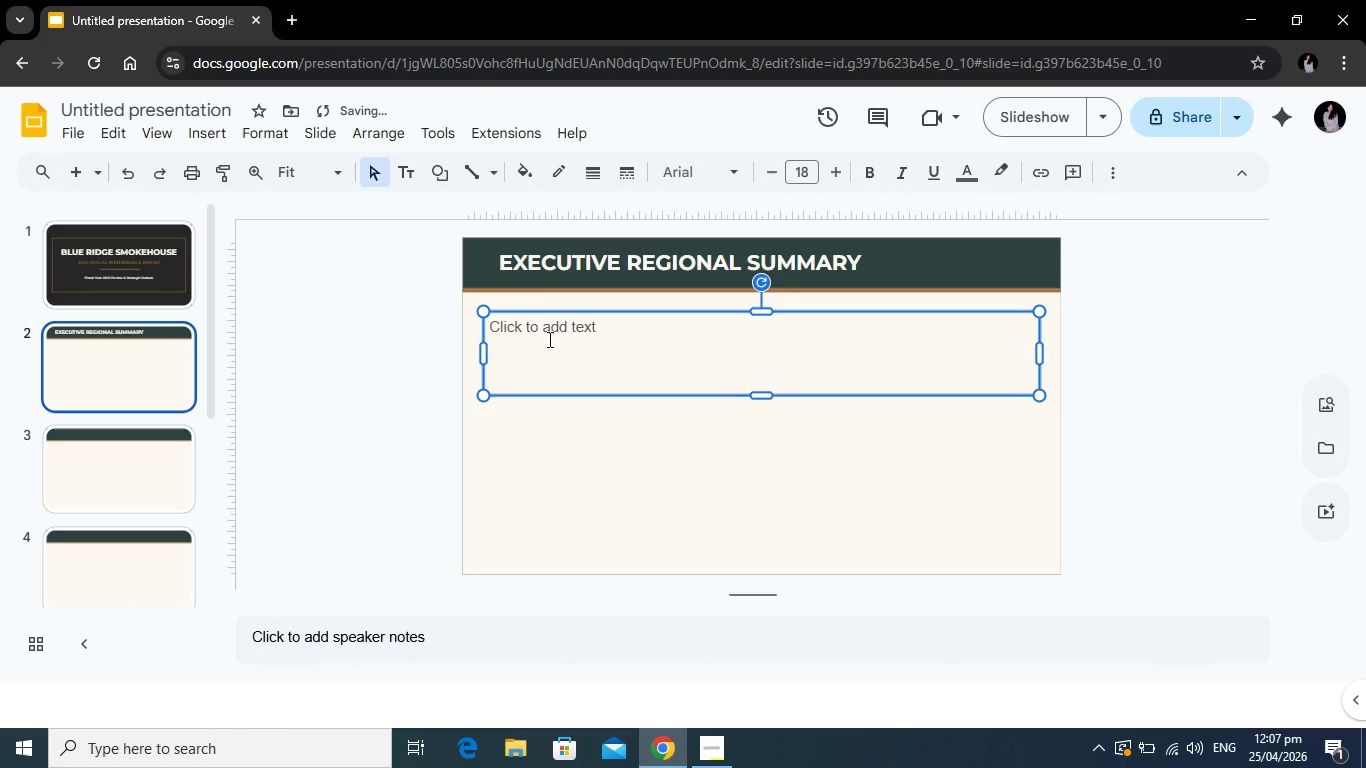 
left_click([548, 339])
 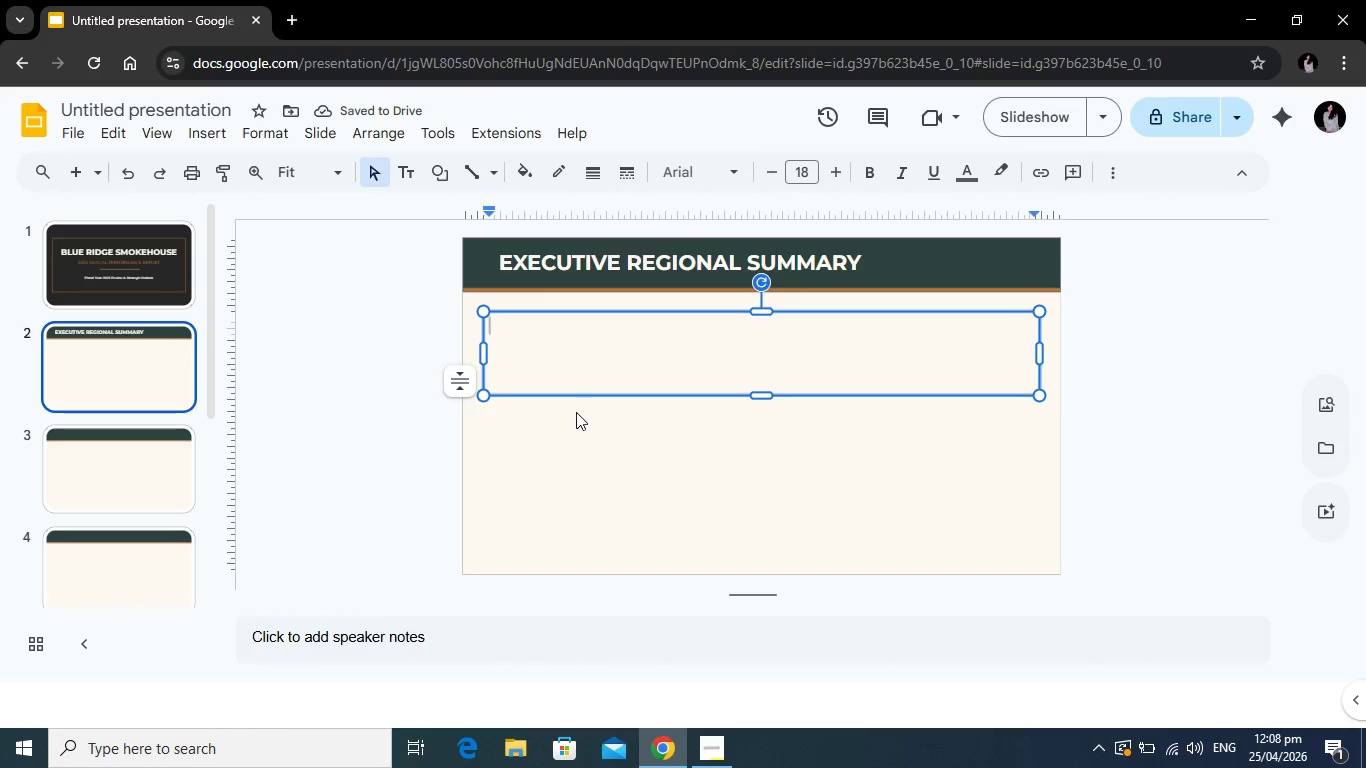 
type(Fiscal)
key(Tab)
 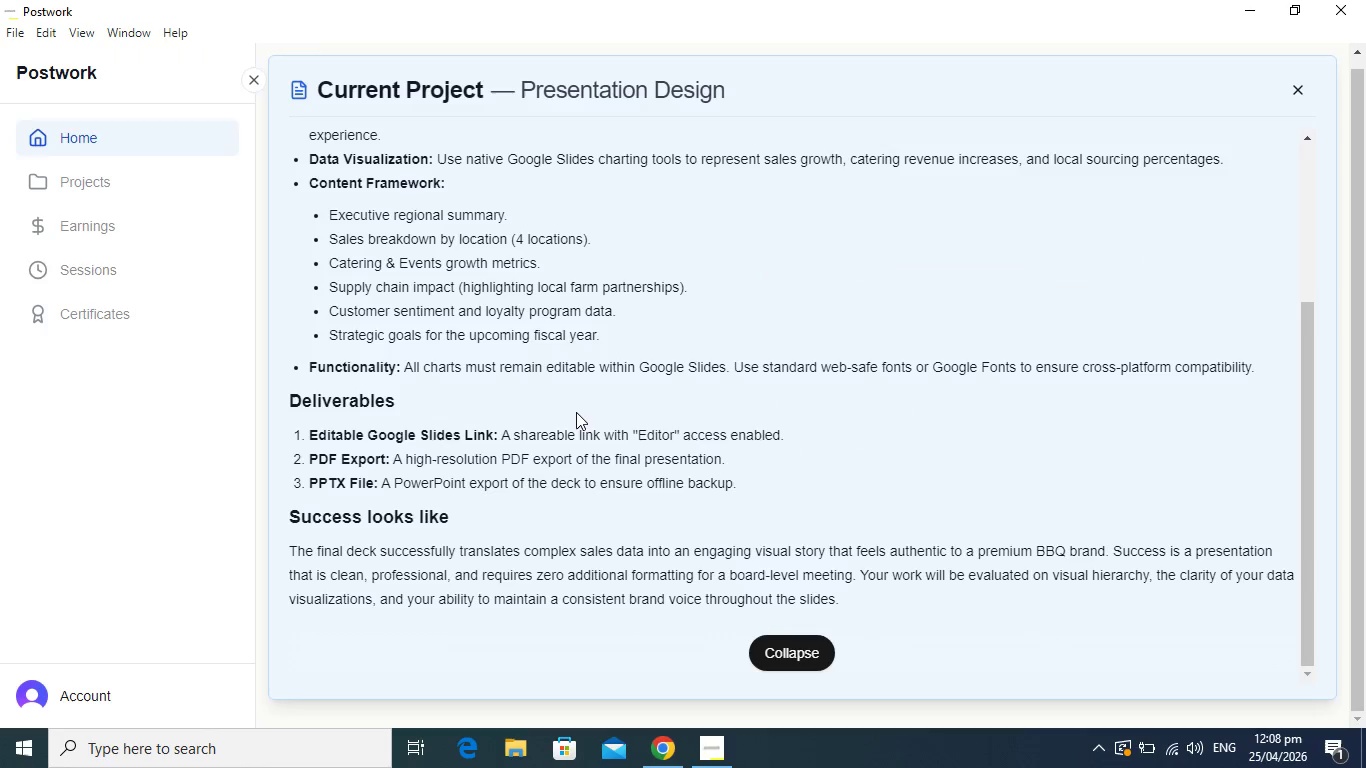 
hold_key(key=AltLeft, duration=0.84)